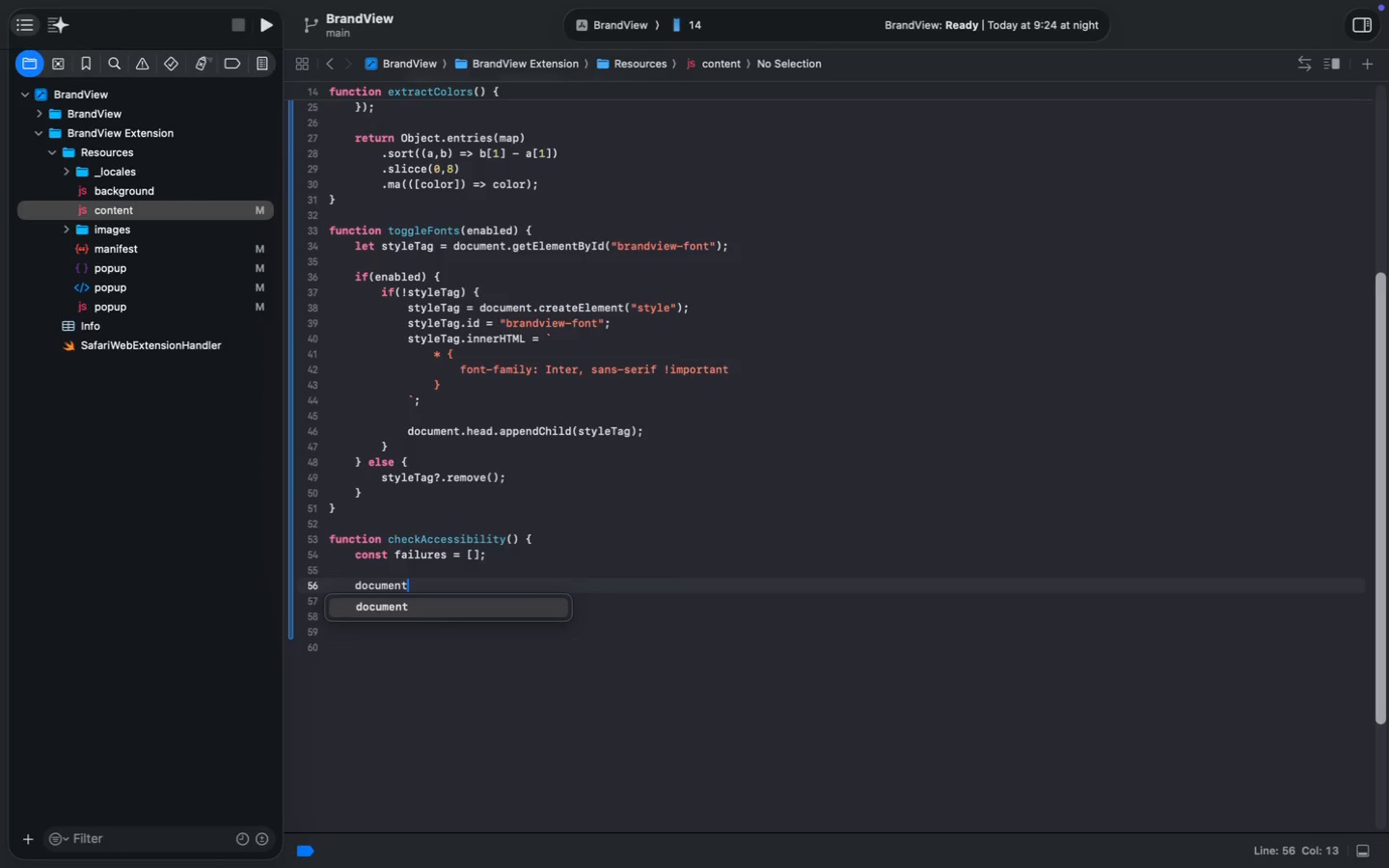 
left_click([549, 379])
 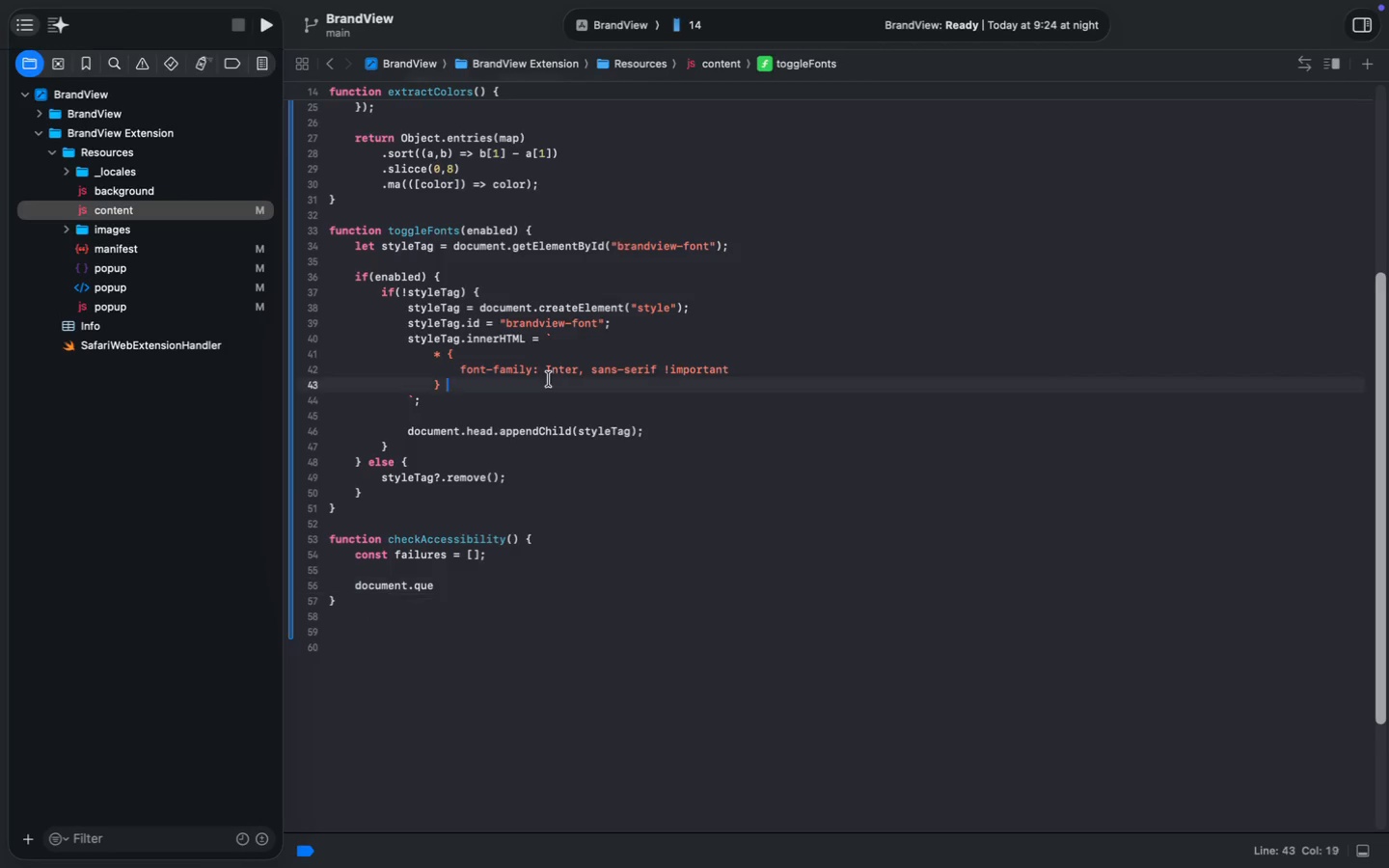 
key(Tab)
 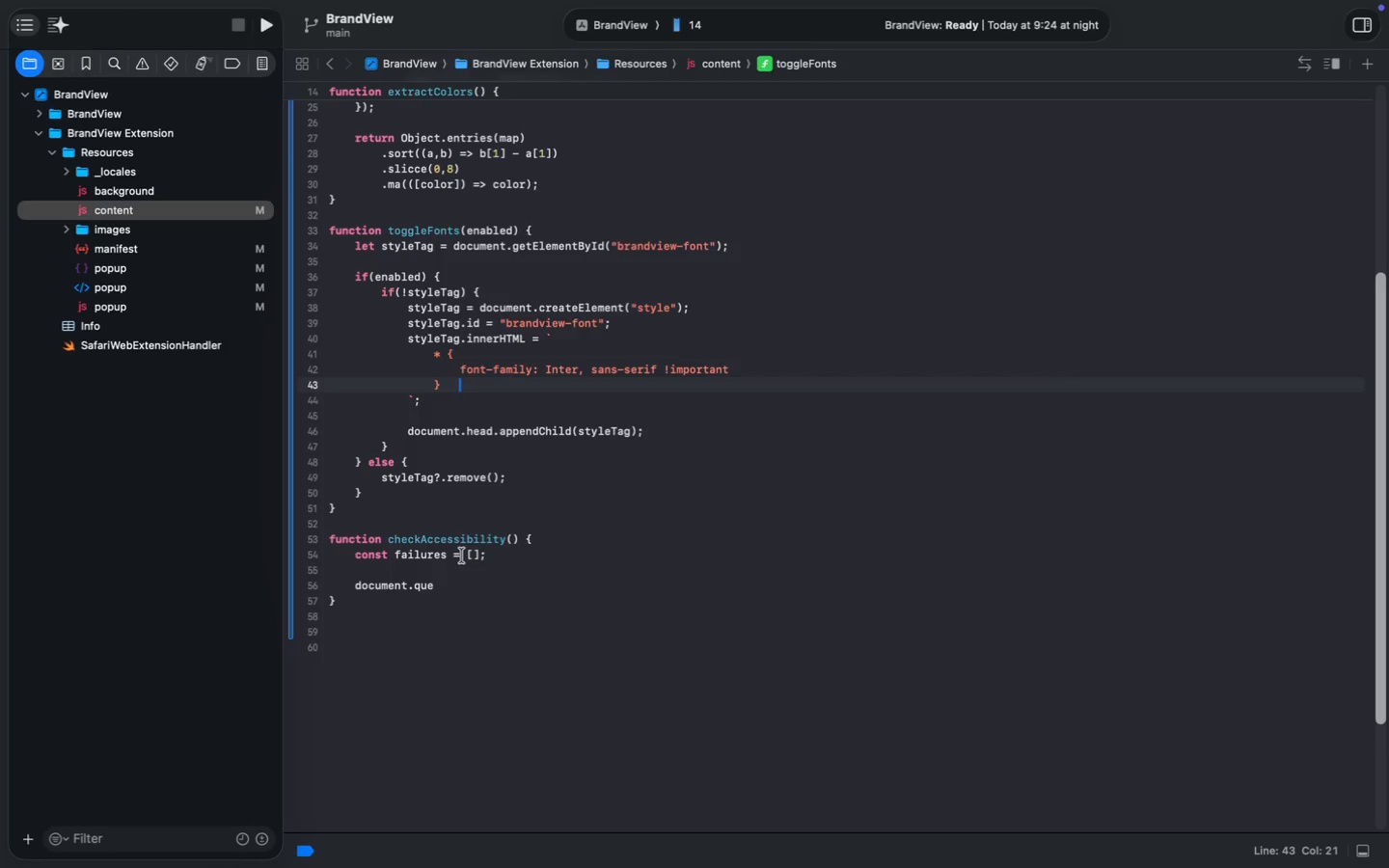 
left_click([444, 592])
 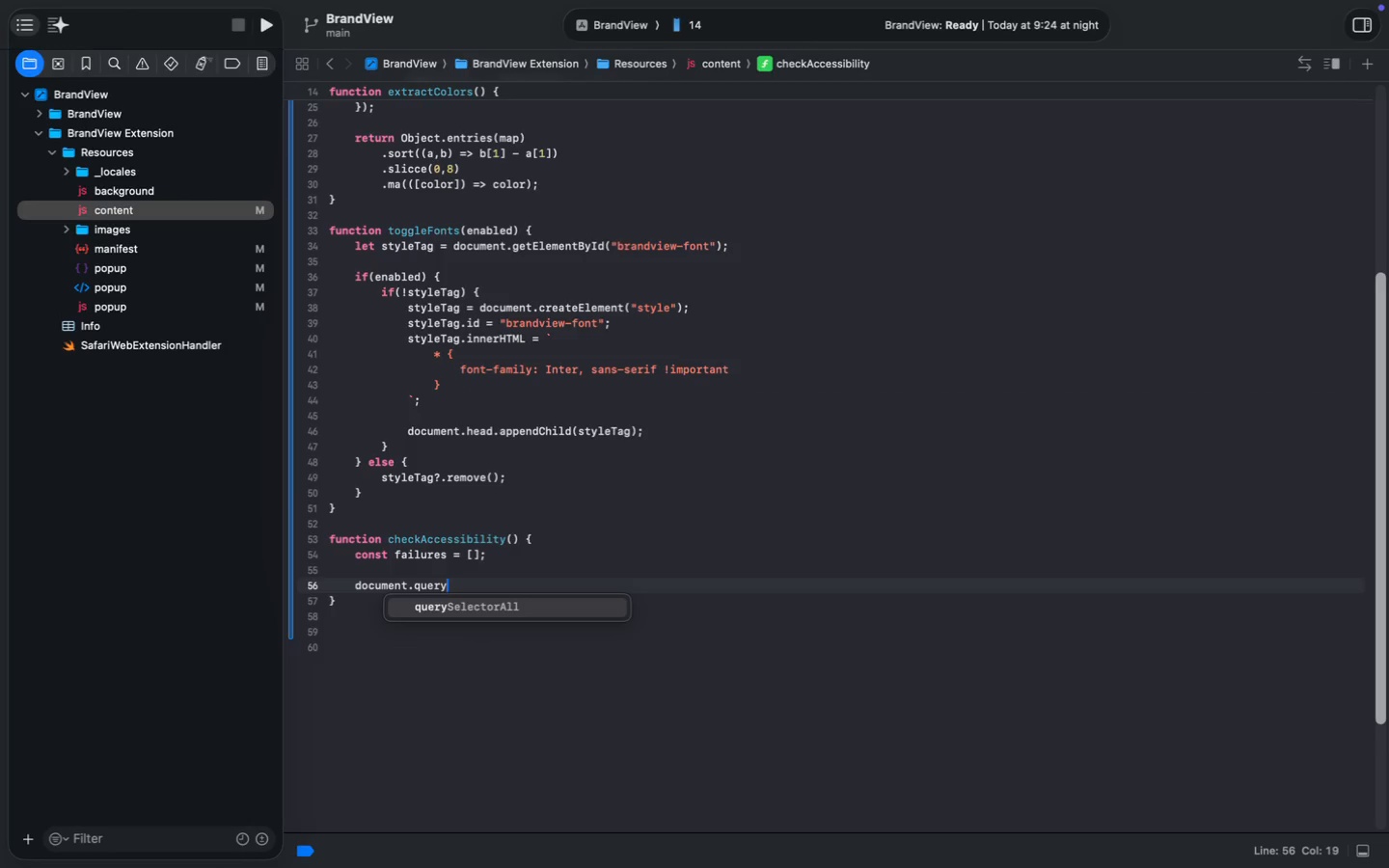 
type(ey)
key(Backspace)
key(Backspace)
type(rySelec)
key(Tab)
type(()
 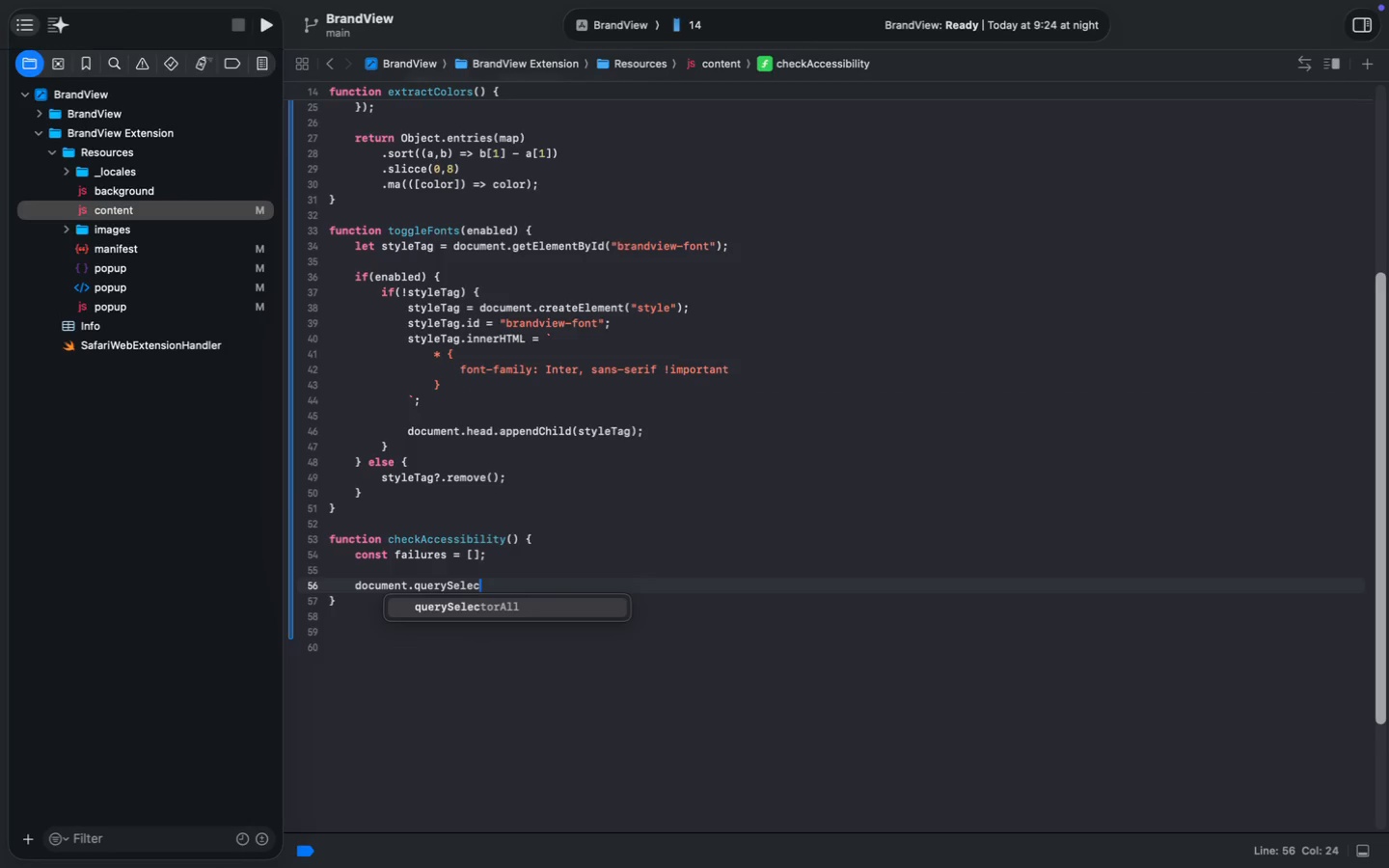 
key(Shift+0)
 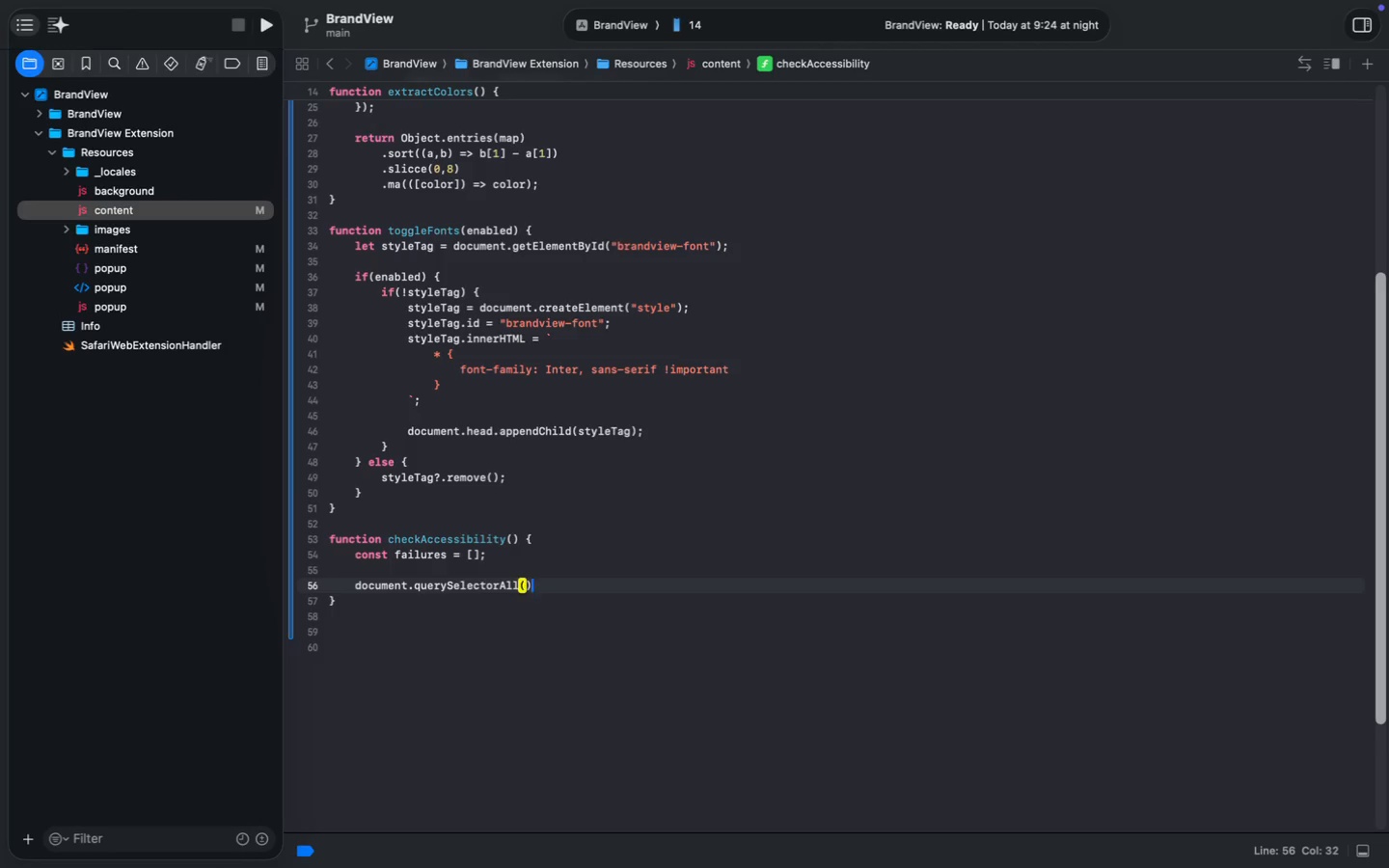 
key(Shift+Quote)
 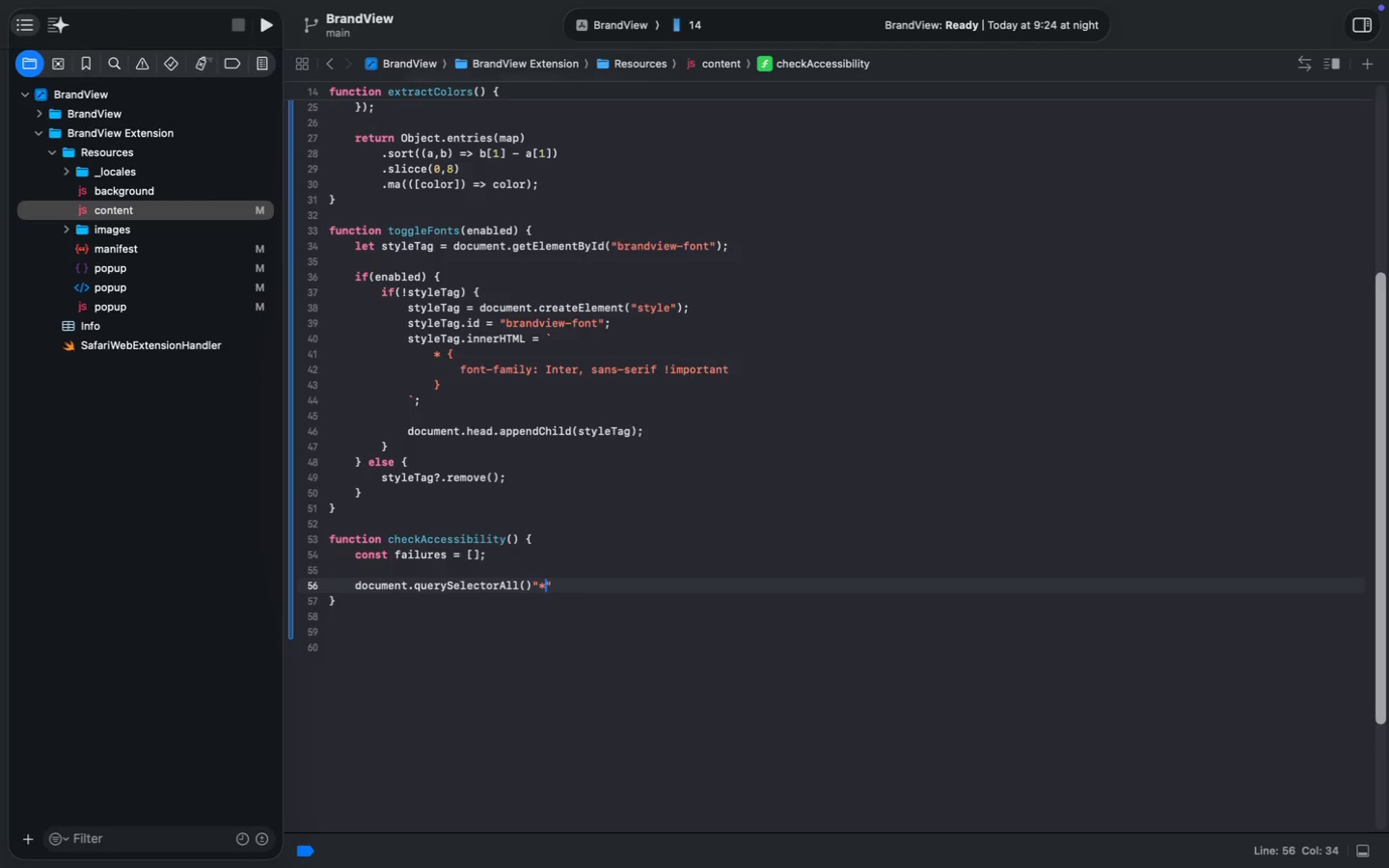 
key(Shift+8)
 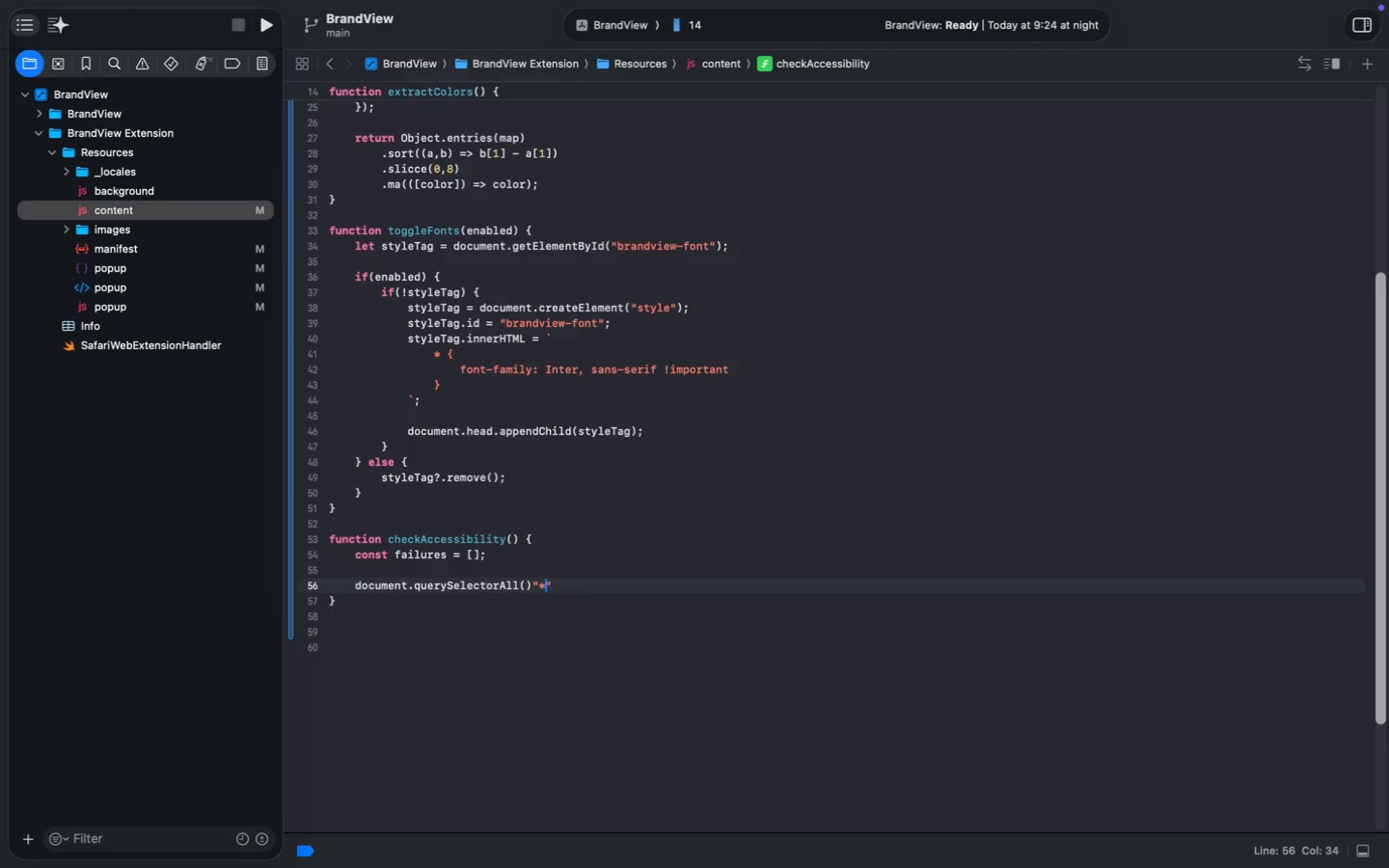 
key(ArrowLeft)
 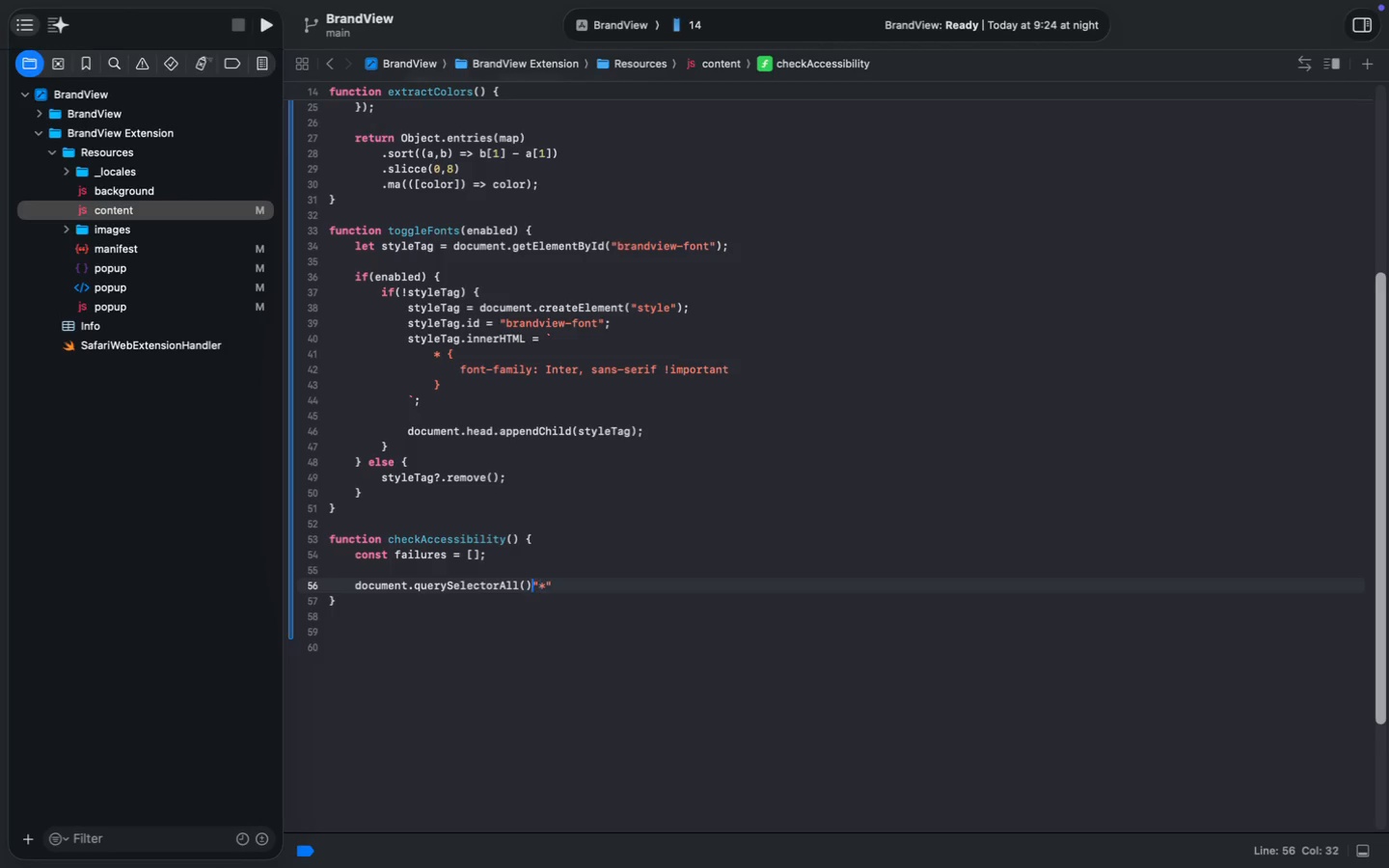 
key(ArrowLeft)
 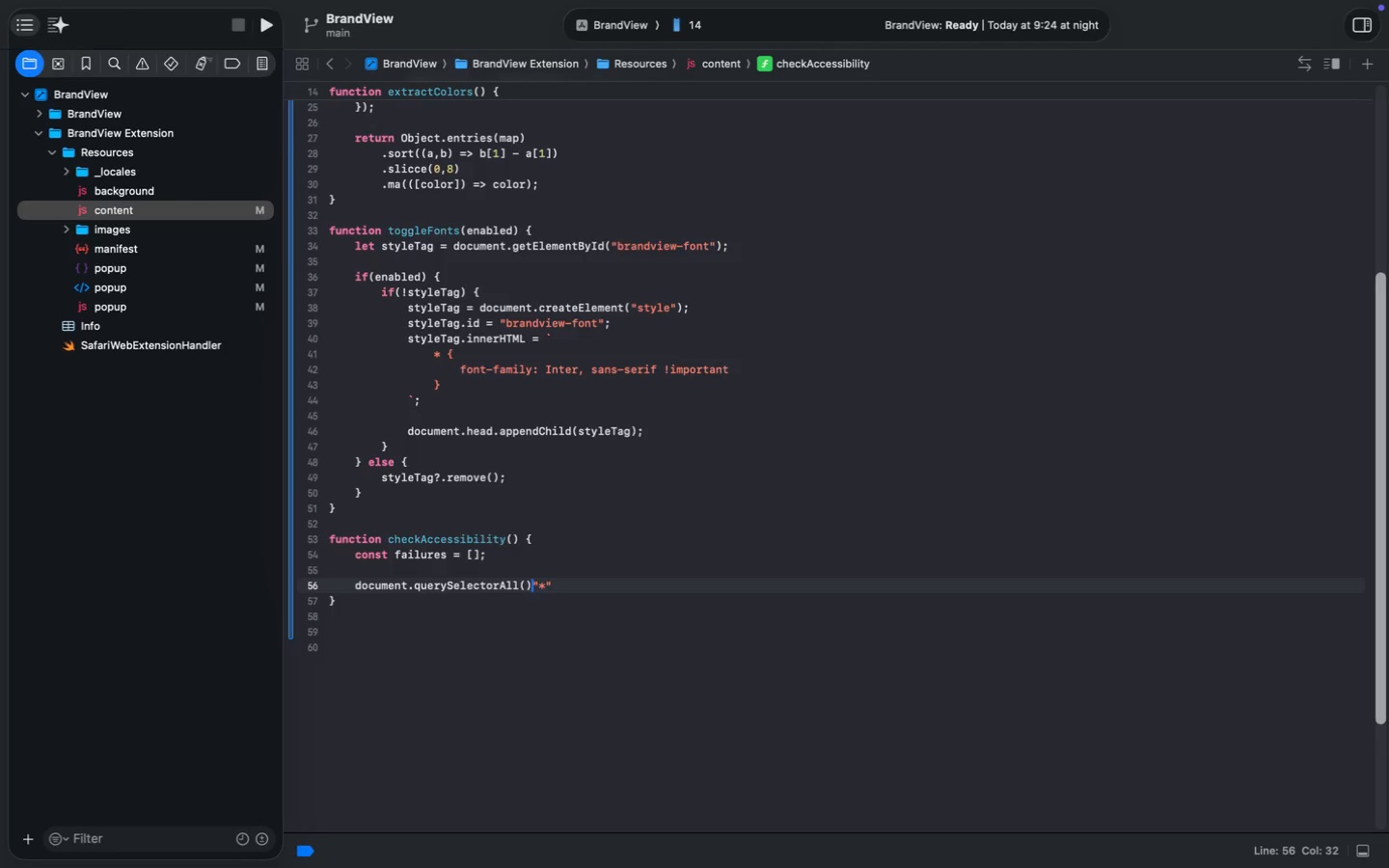 
key(Backspace)
 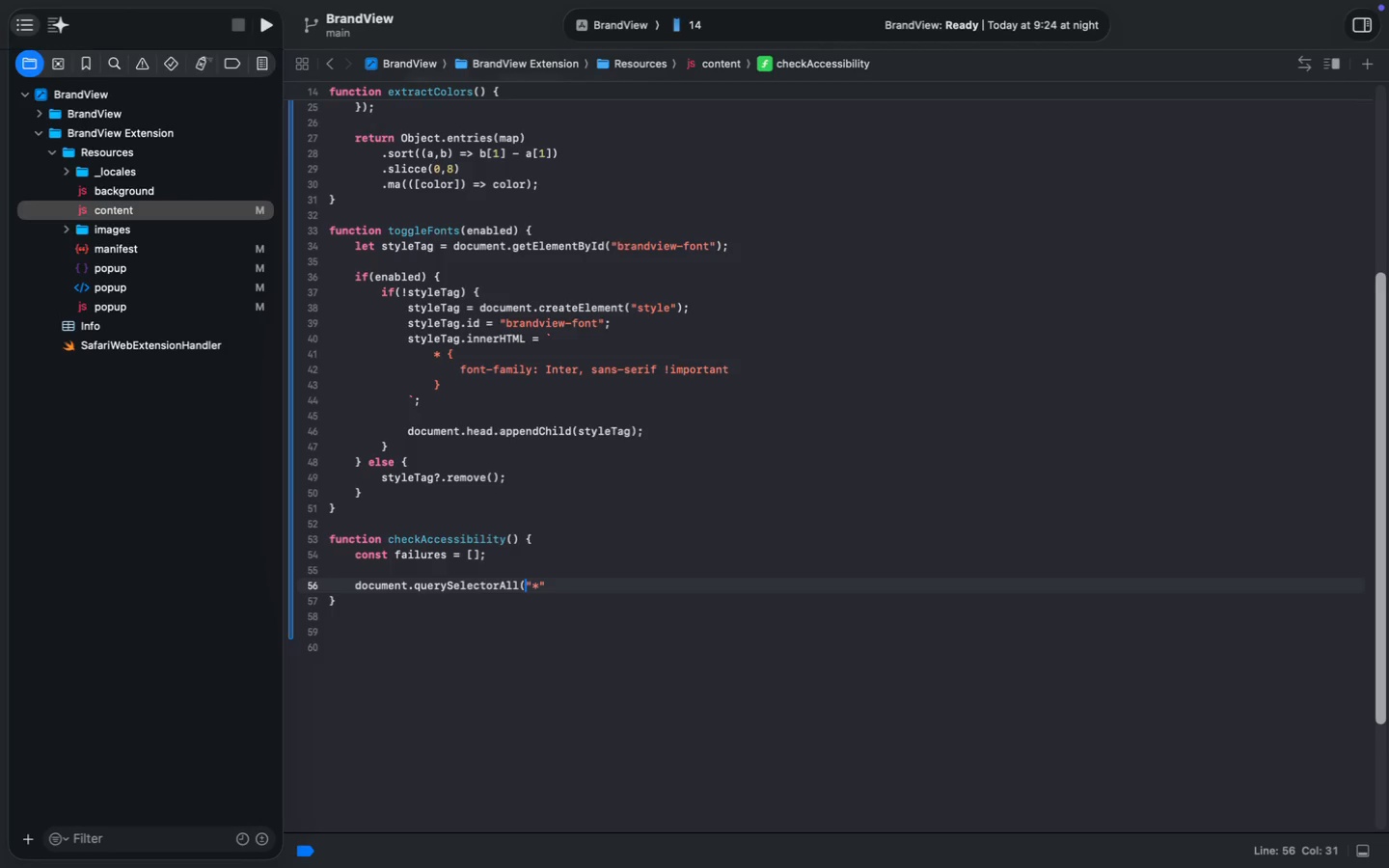 
key(Backspace)
 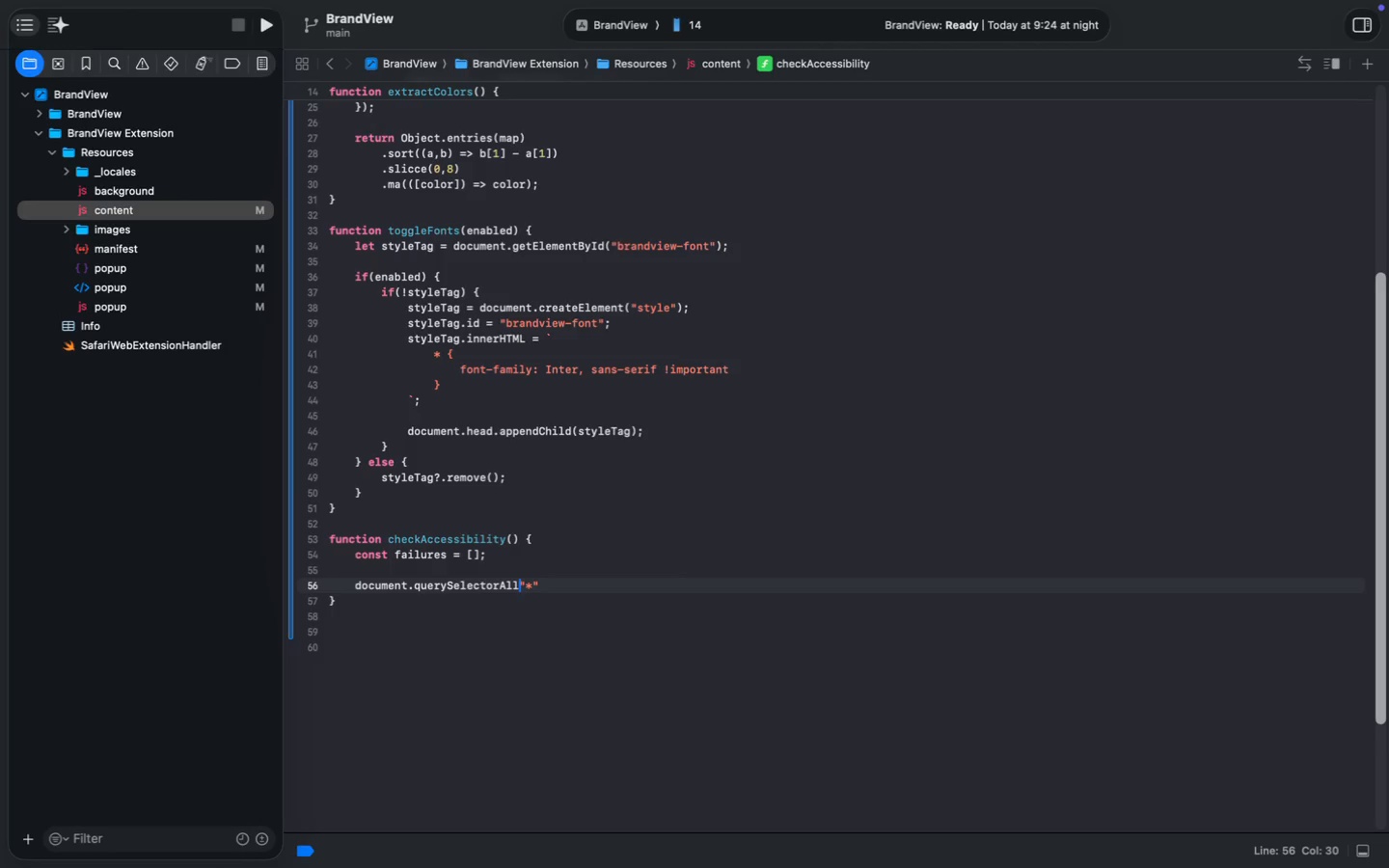 
key(Alt+Shift+ArrowRight)
 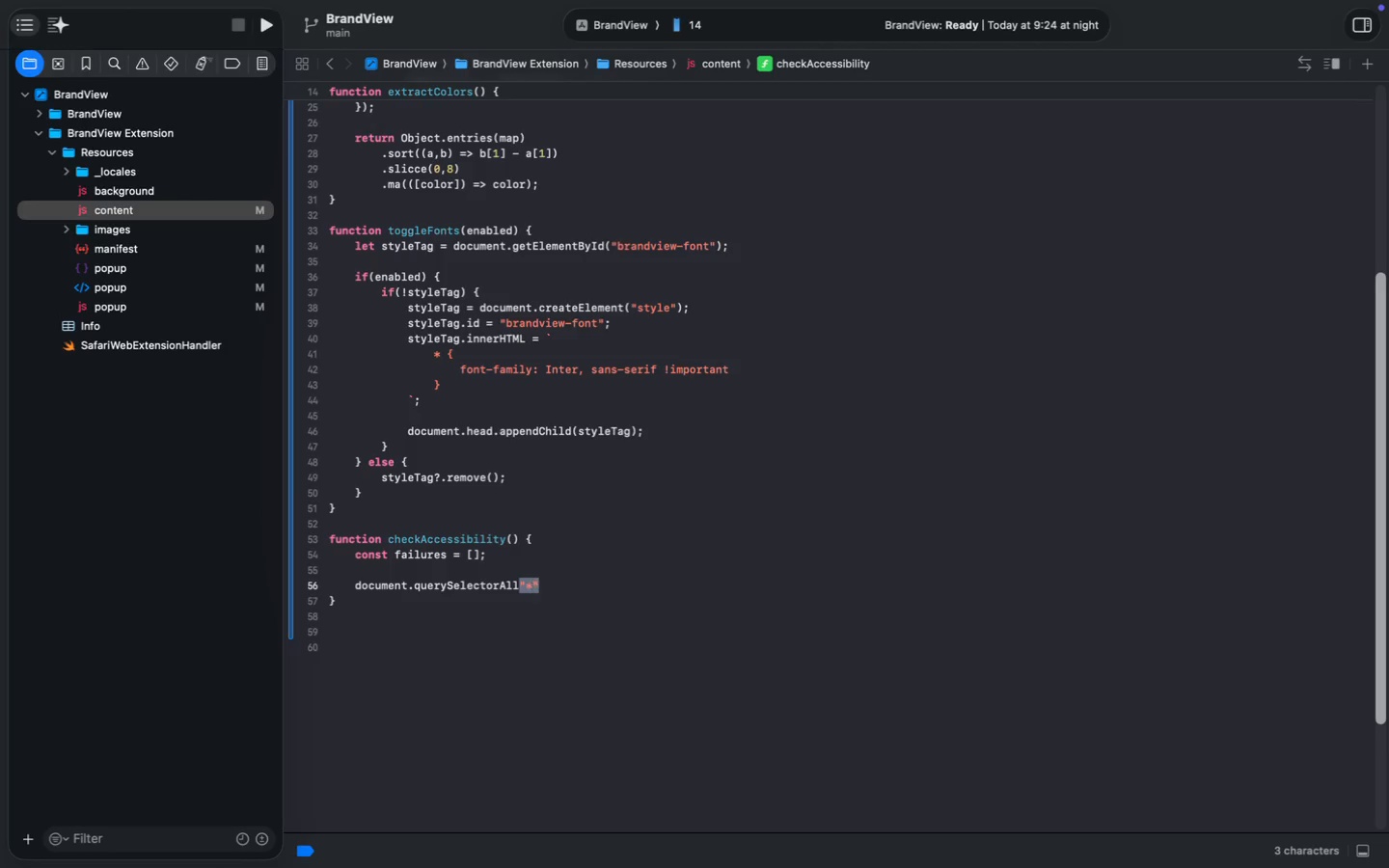 
key(Alt+Shift+ArrowRight)
 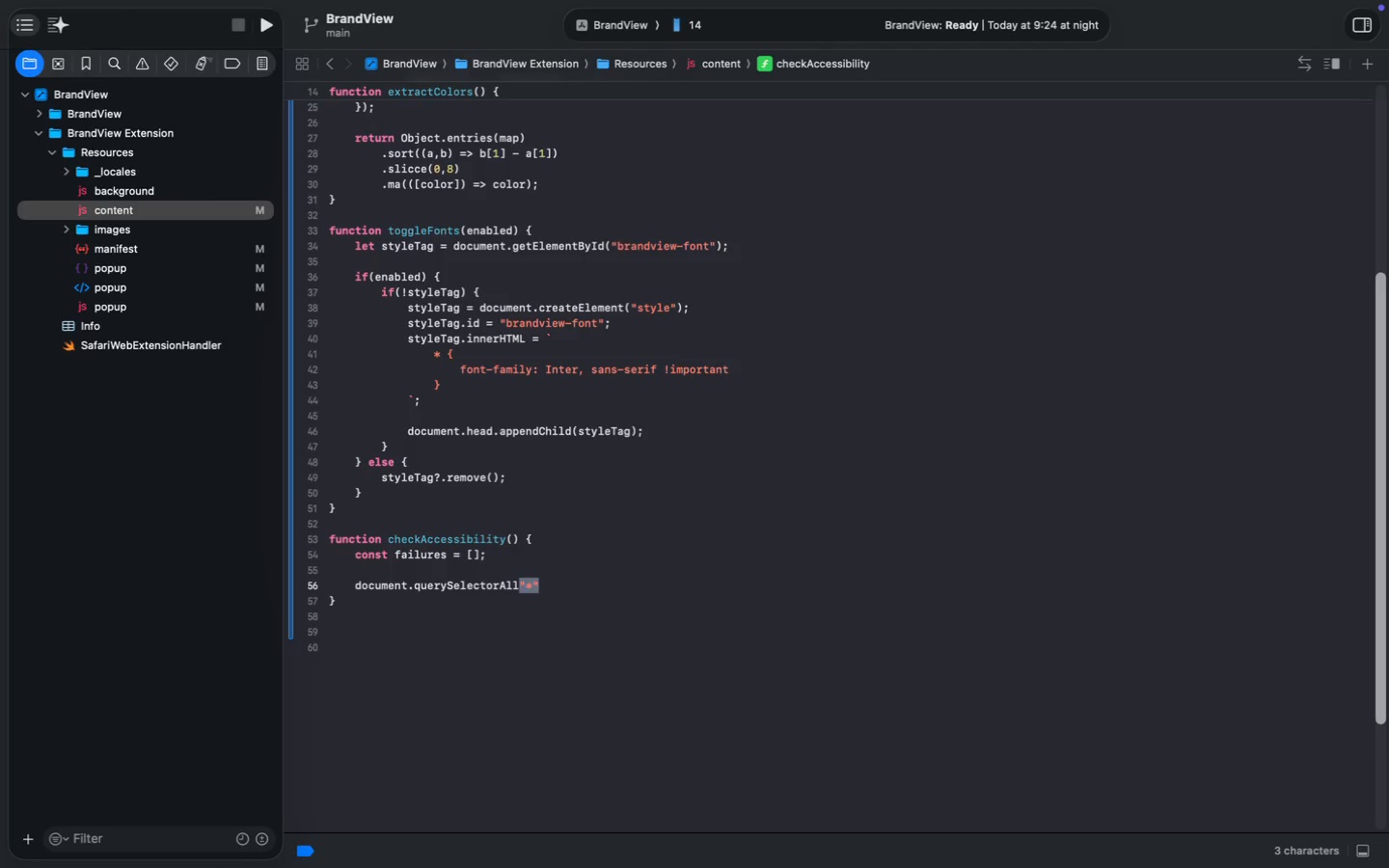 
key(Shift+9)
 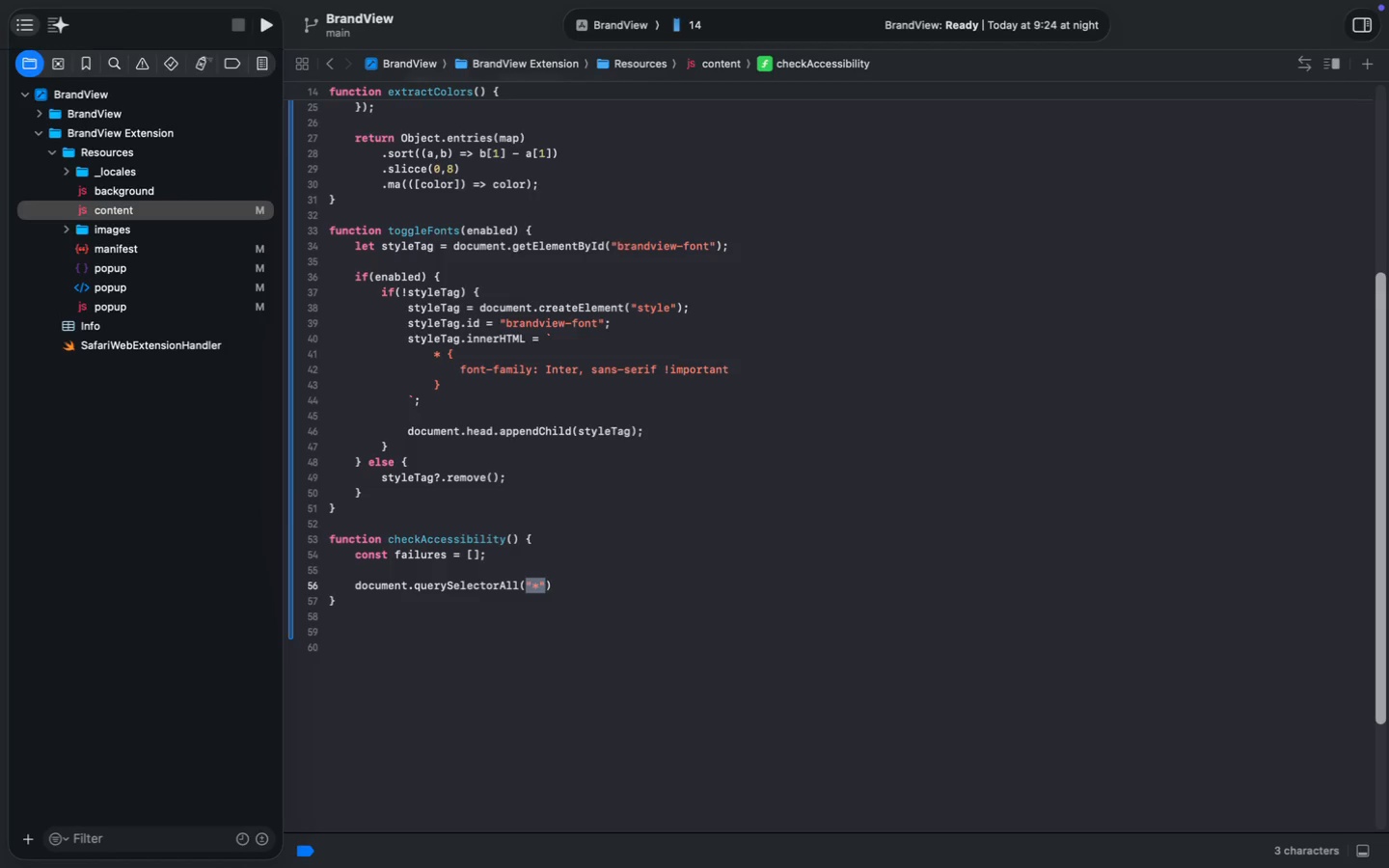 
key(ArrowRight)
 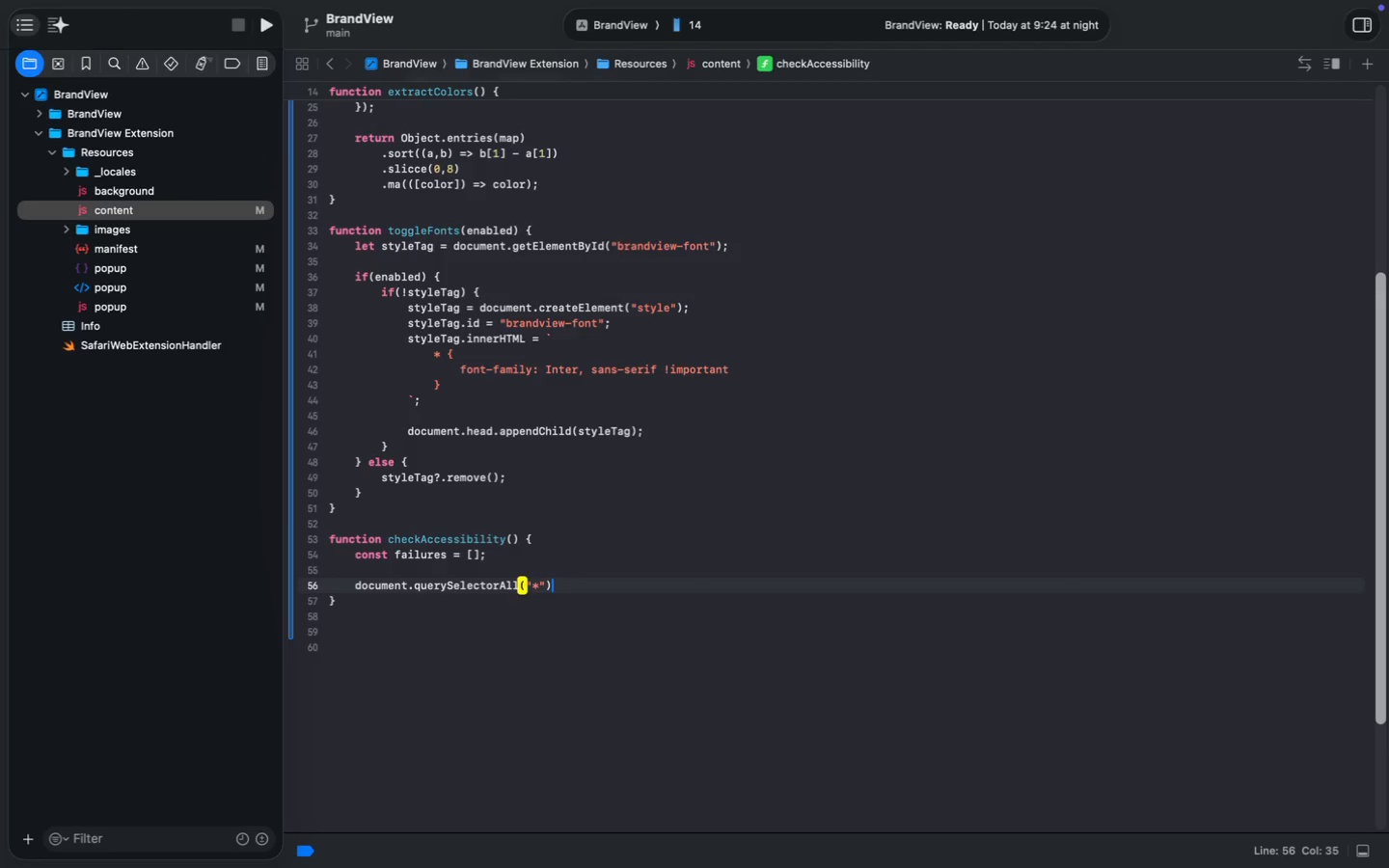 
key(ArrowRight)
 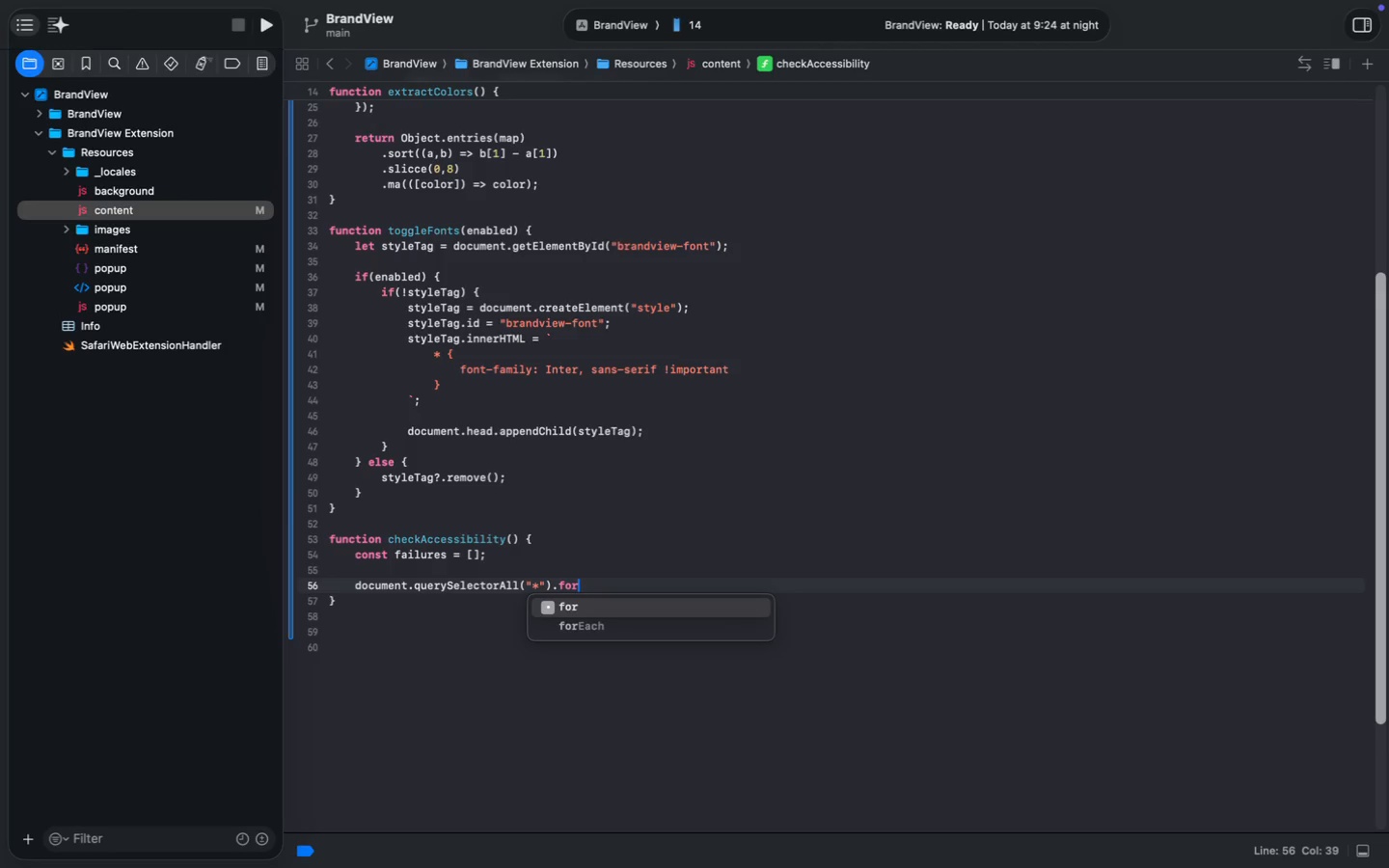 
type(.for)
 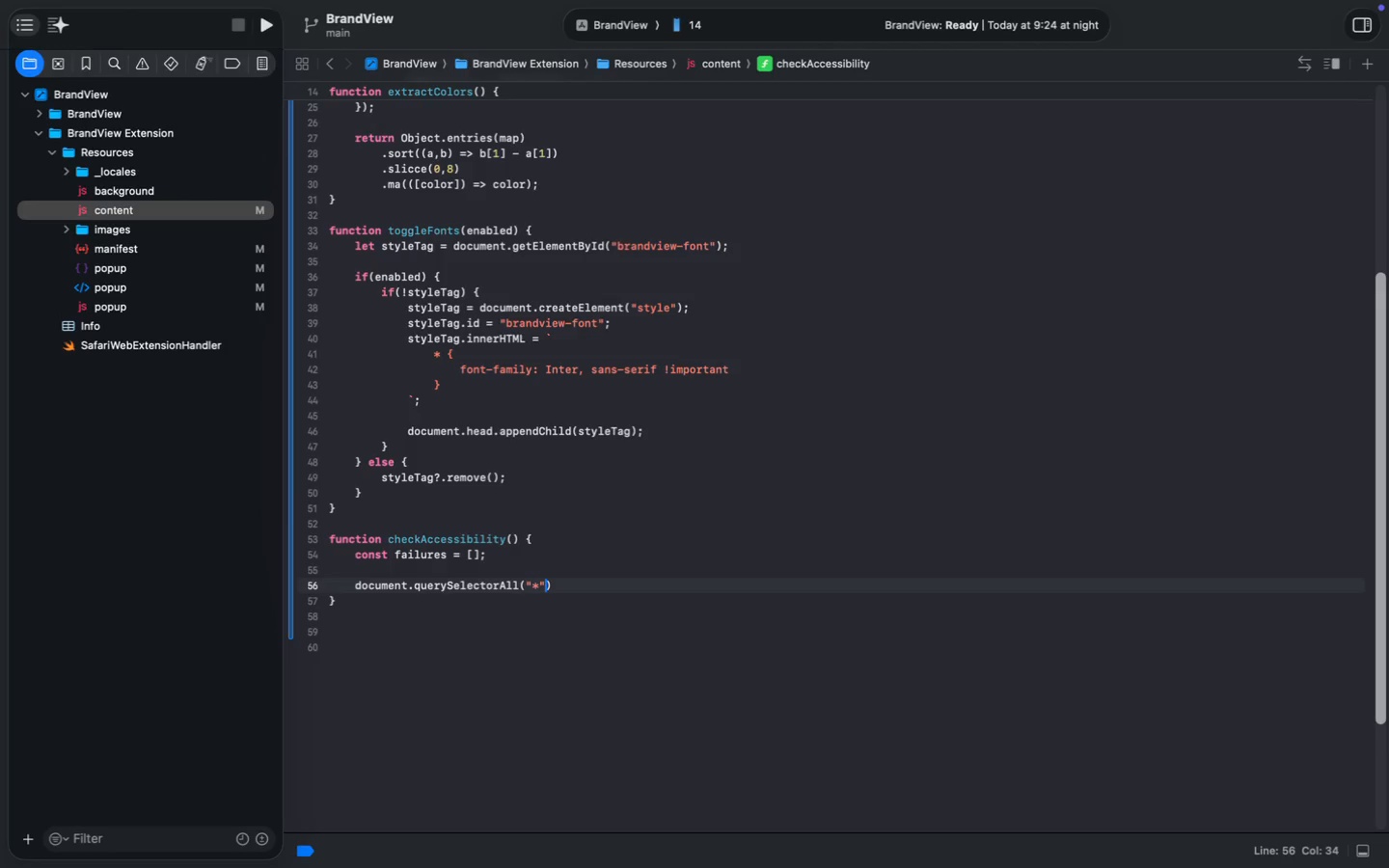 
key(ArrowDown)
 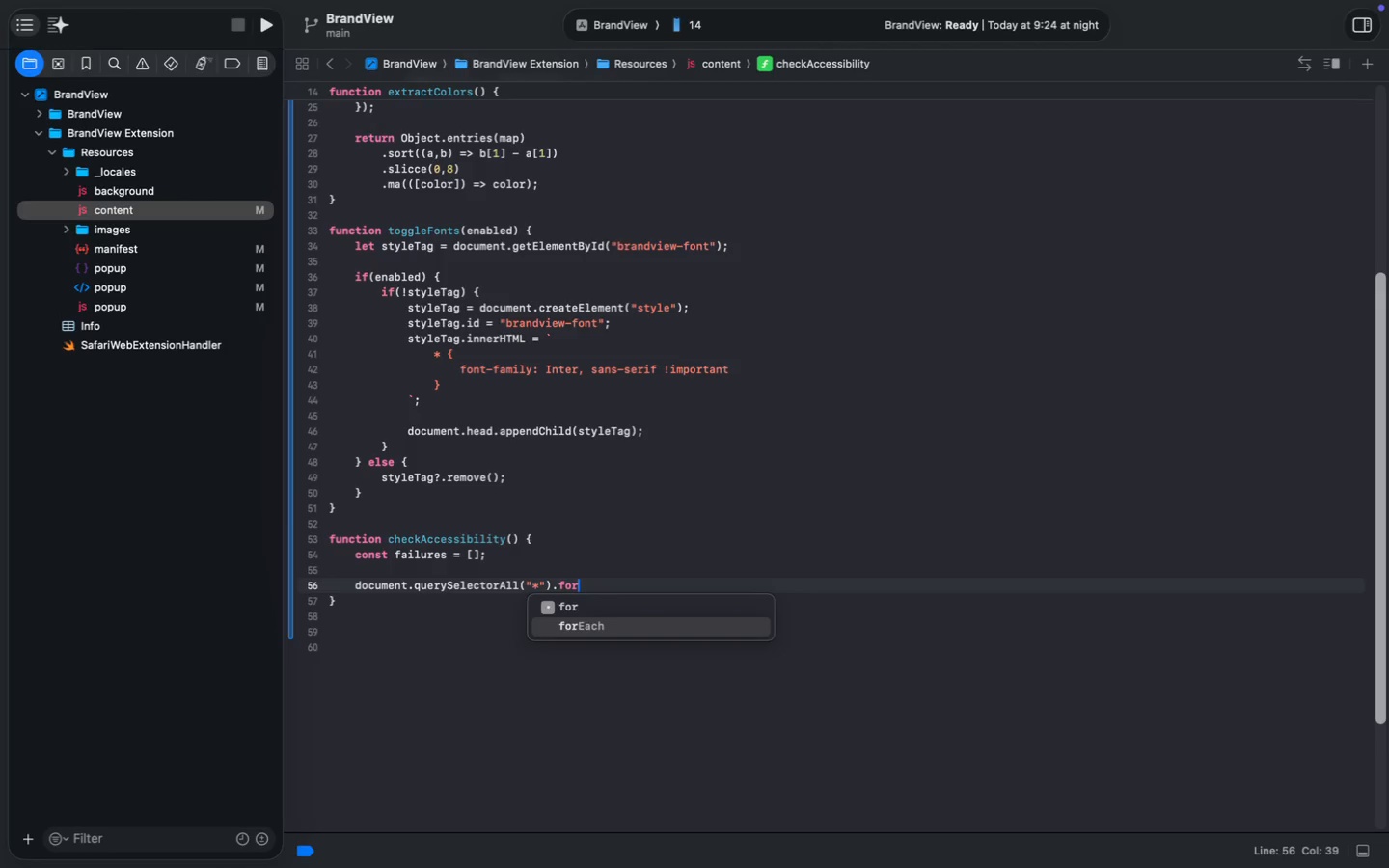 
key(Enter)
 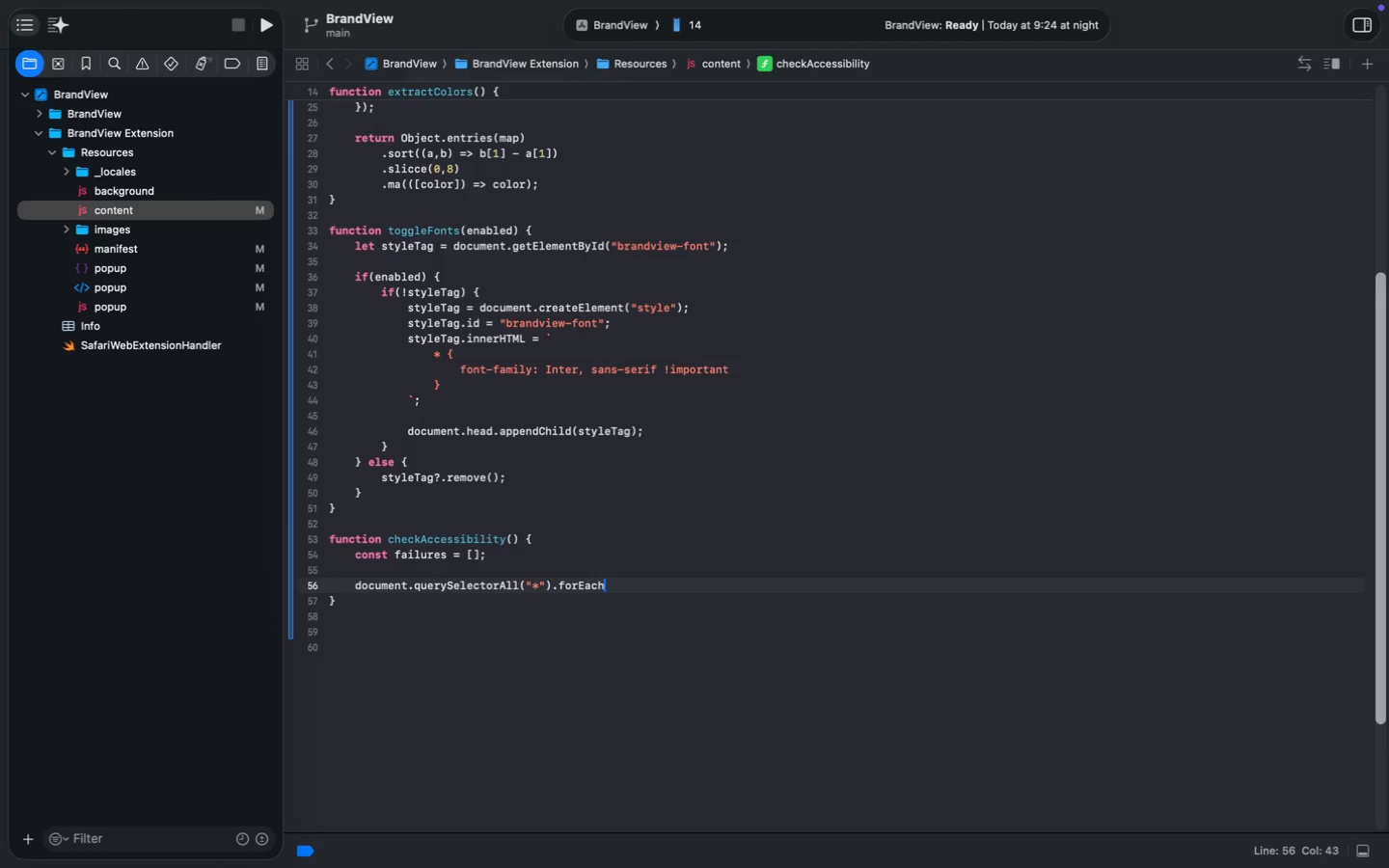 
type((el => {)
 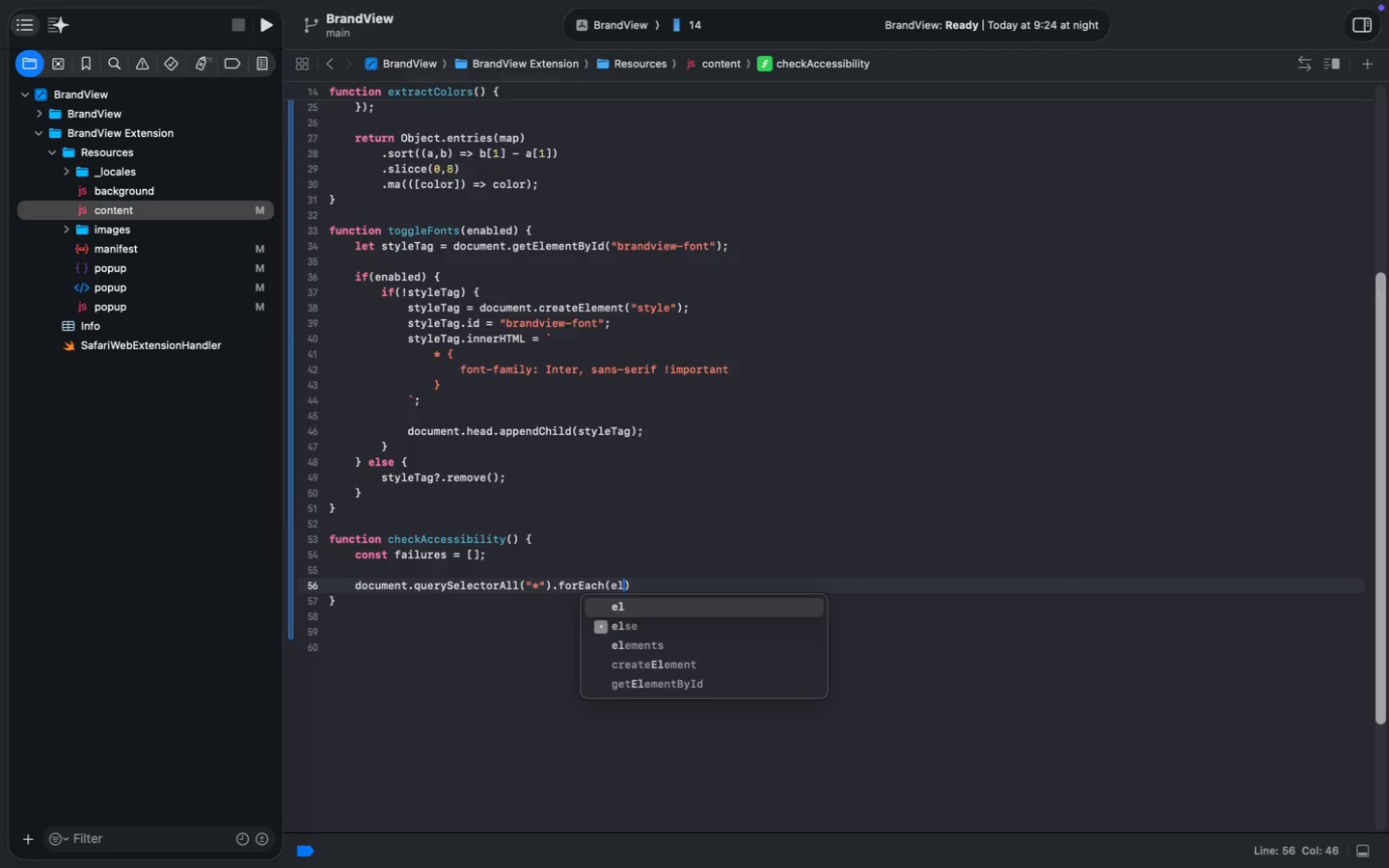 
 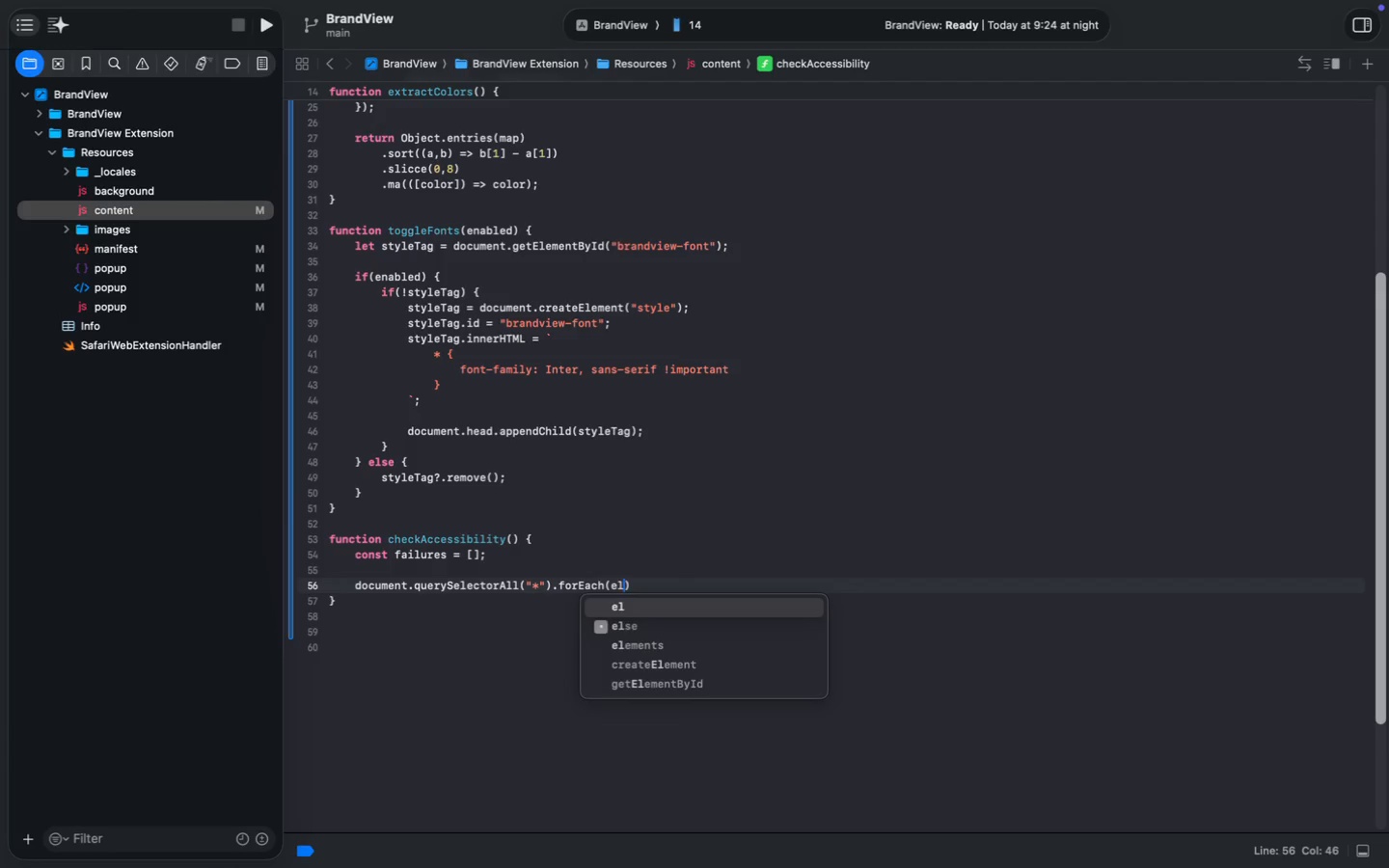 
key(Enter)
 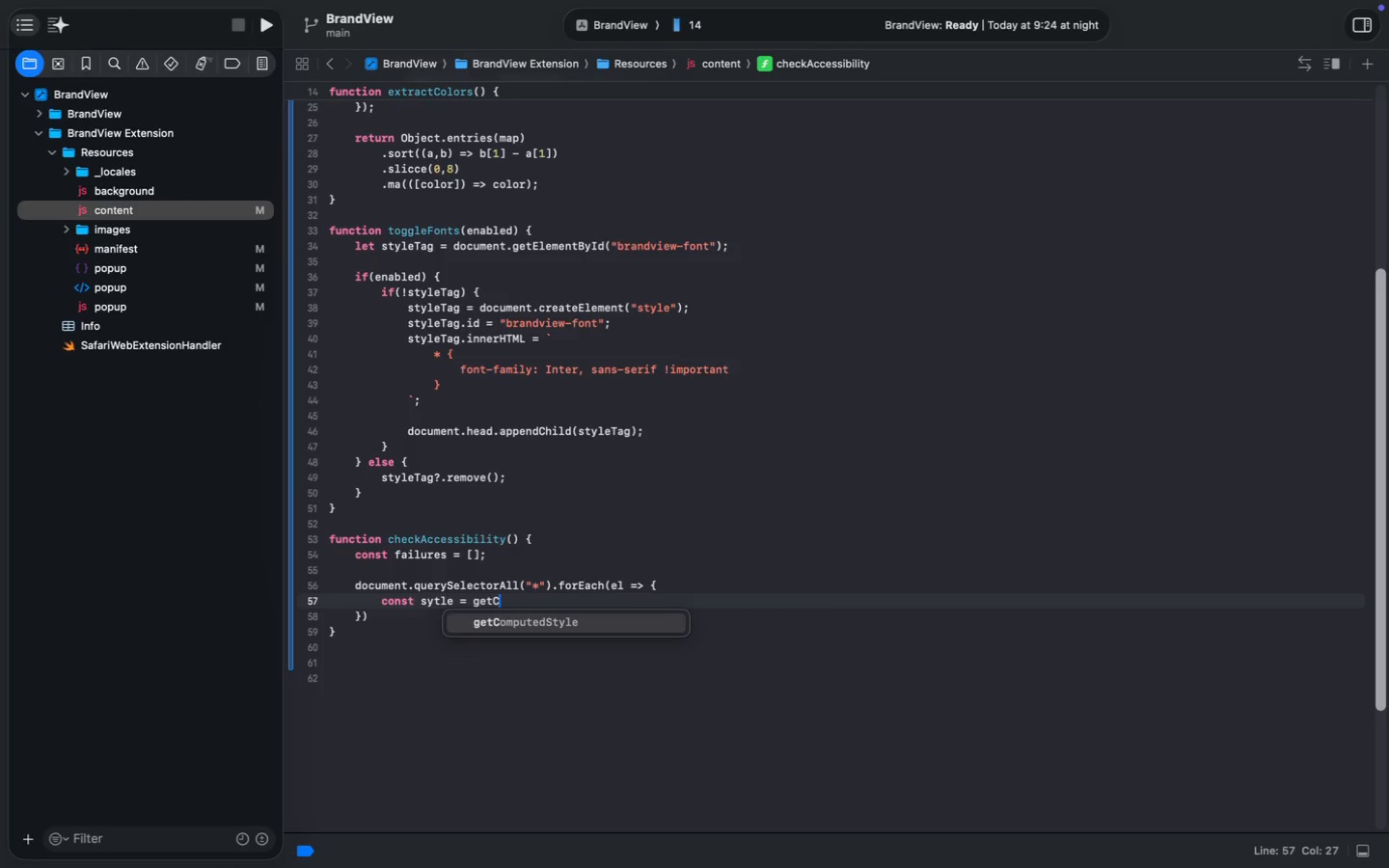 
type(const sytle = getC)
key(Tab)
type((el)
key(Escape)
 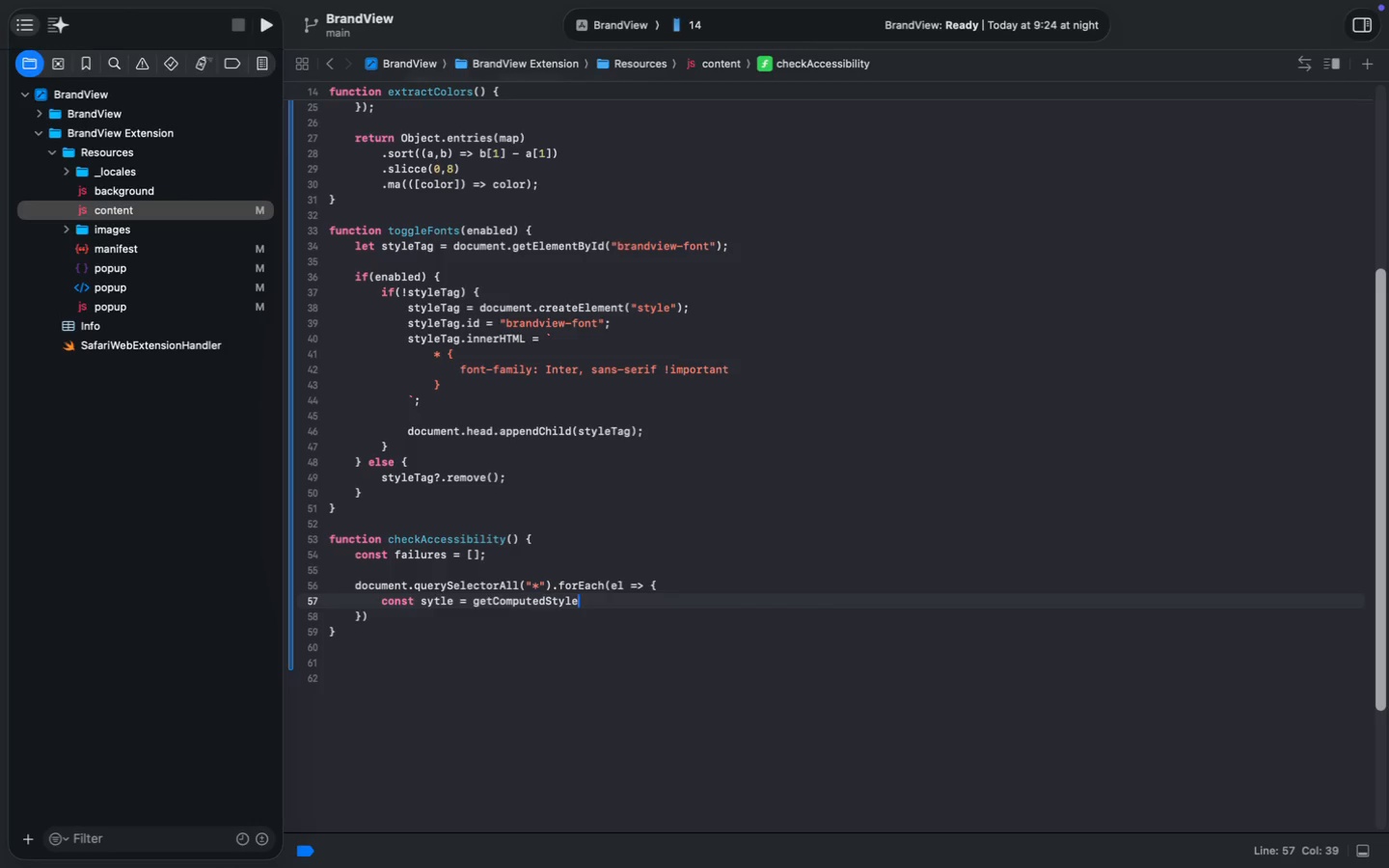 
key(ArrowRight)
 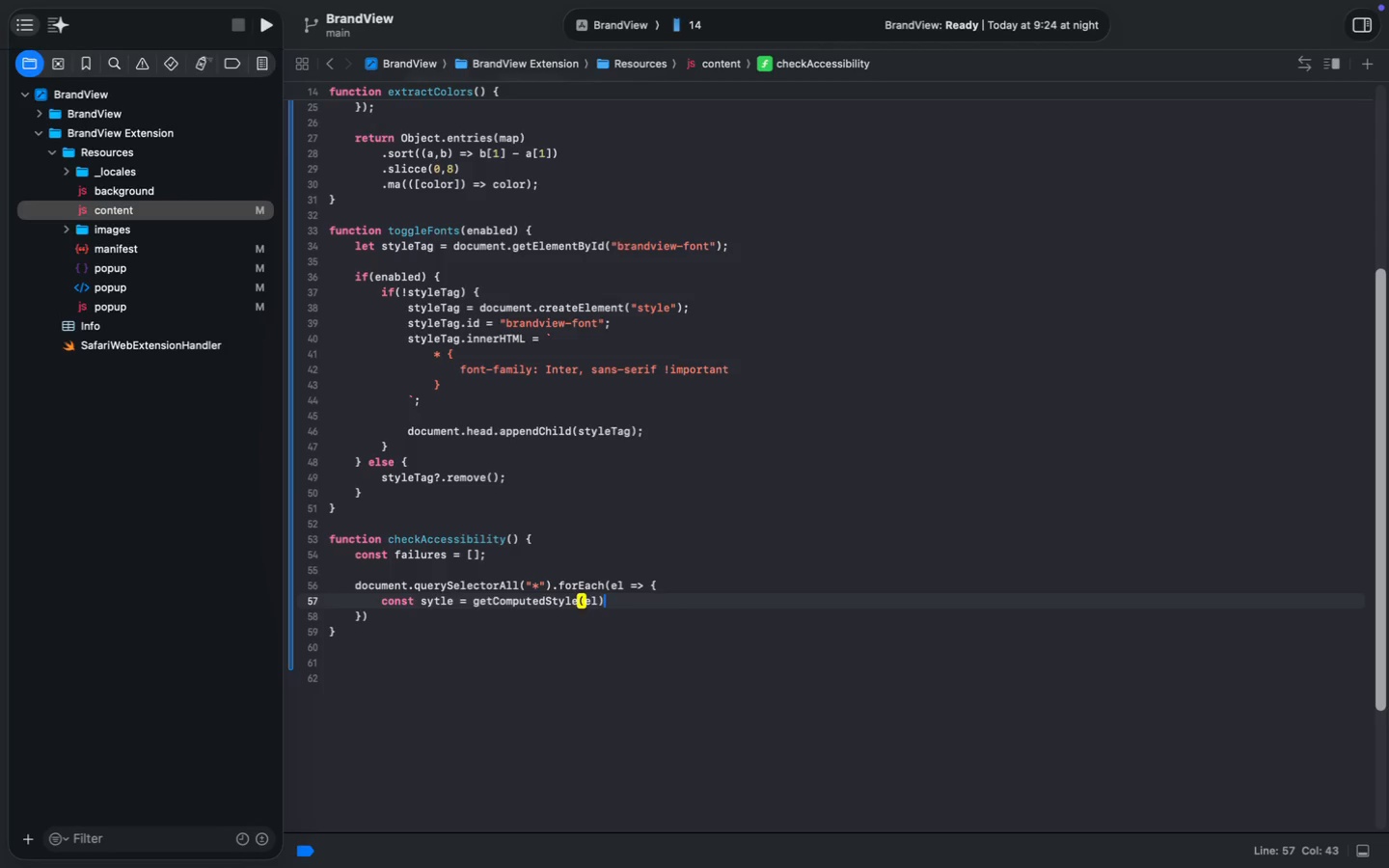 
key(Semicolon)
 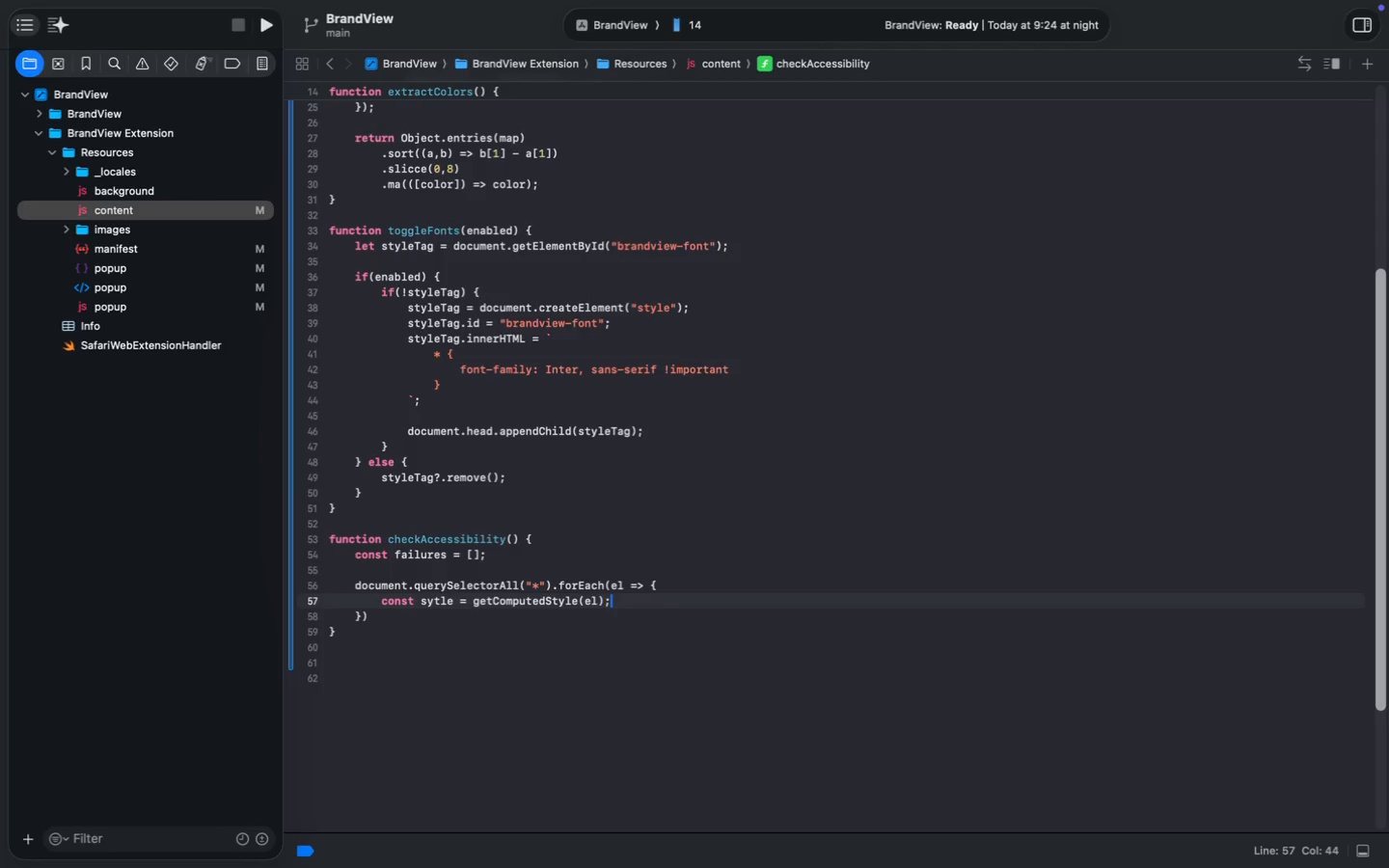 
key(Enter)
 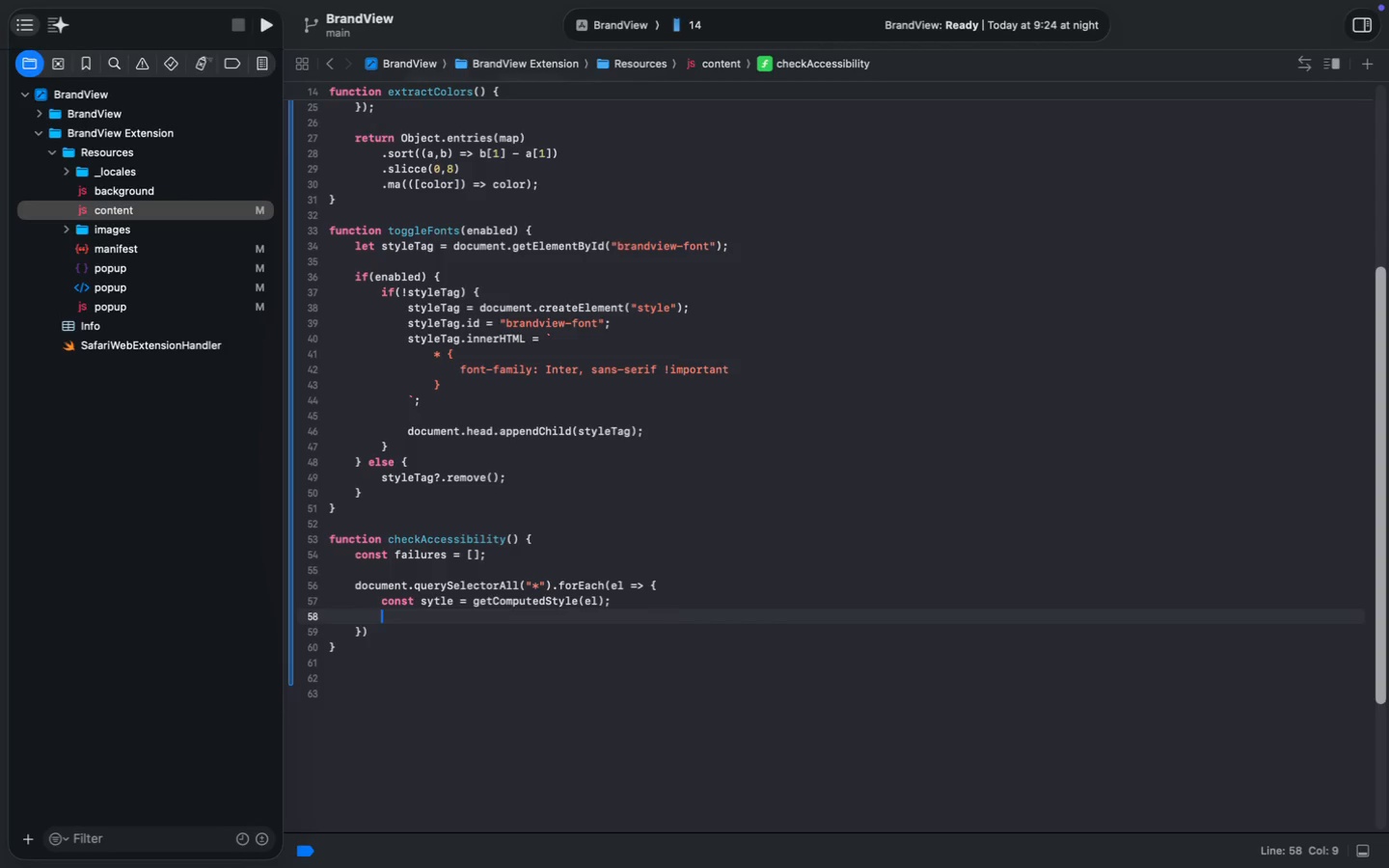 
key(Enter)
 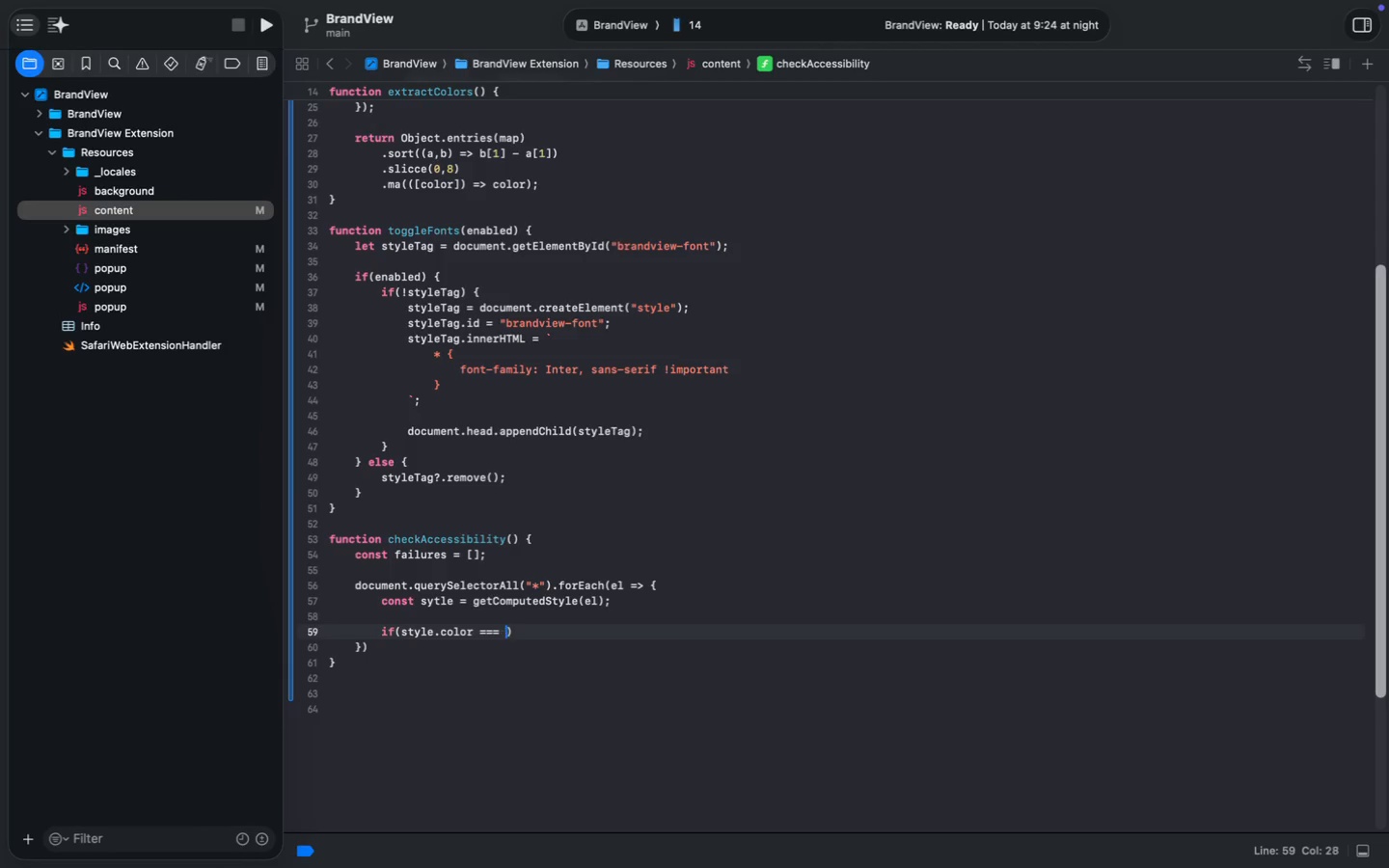 
type(if(style.color === style.backgroundColor)
 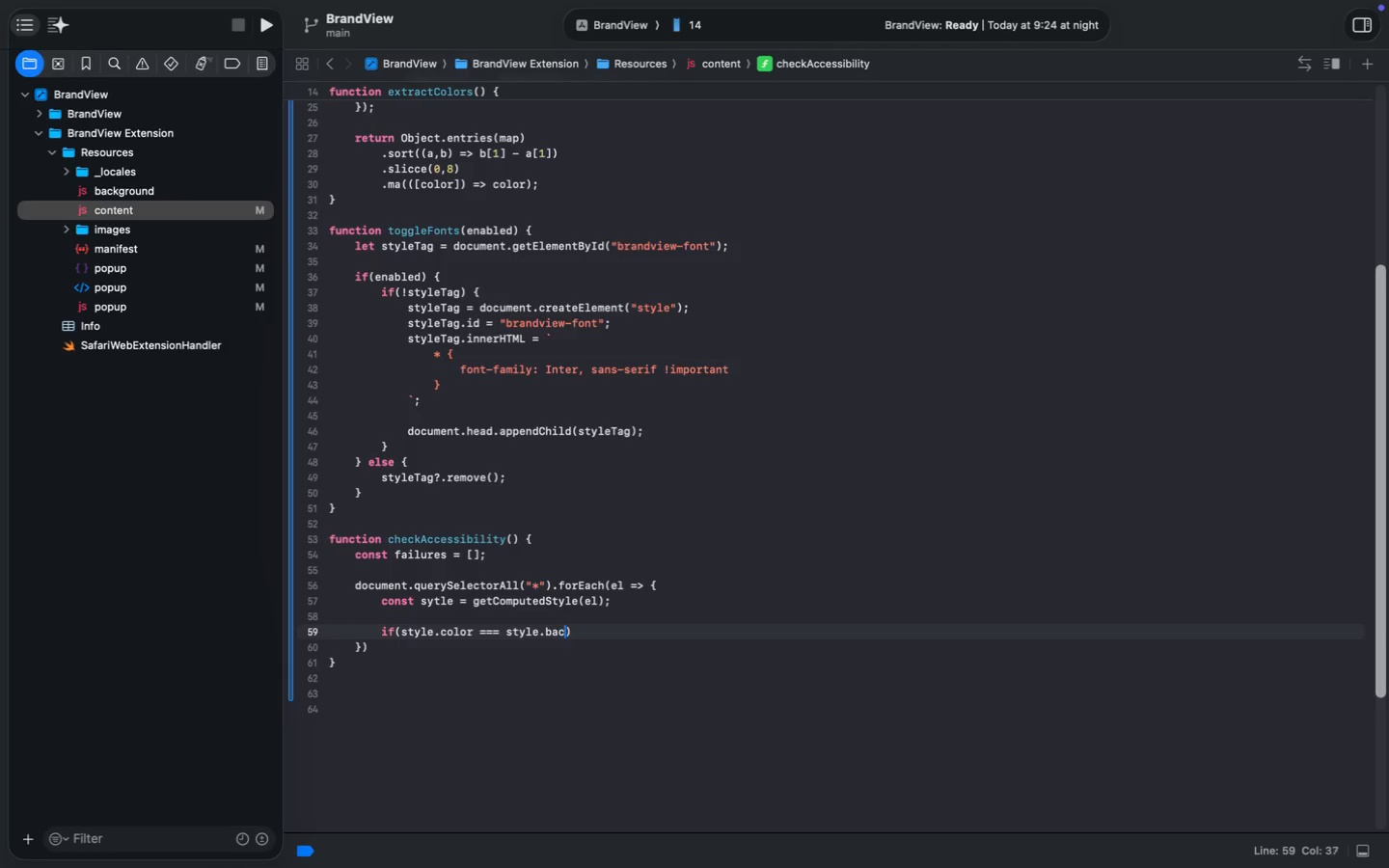 
key(ArrowRight)
 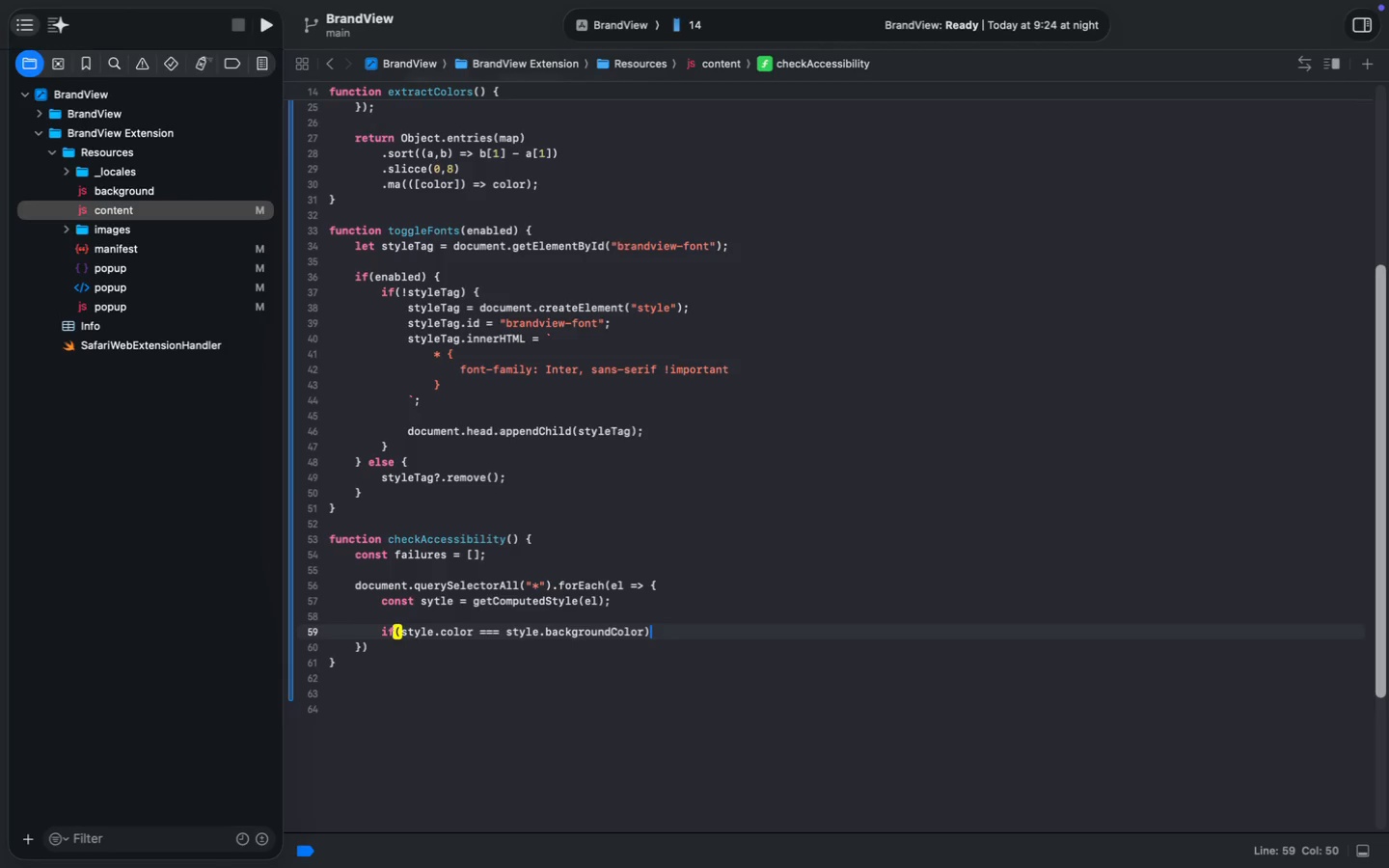 
key(Space)
 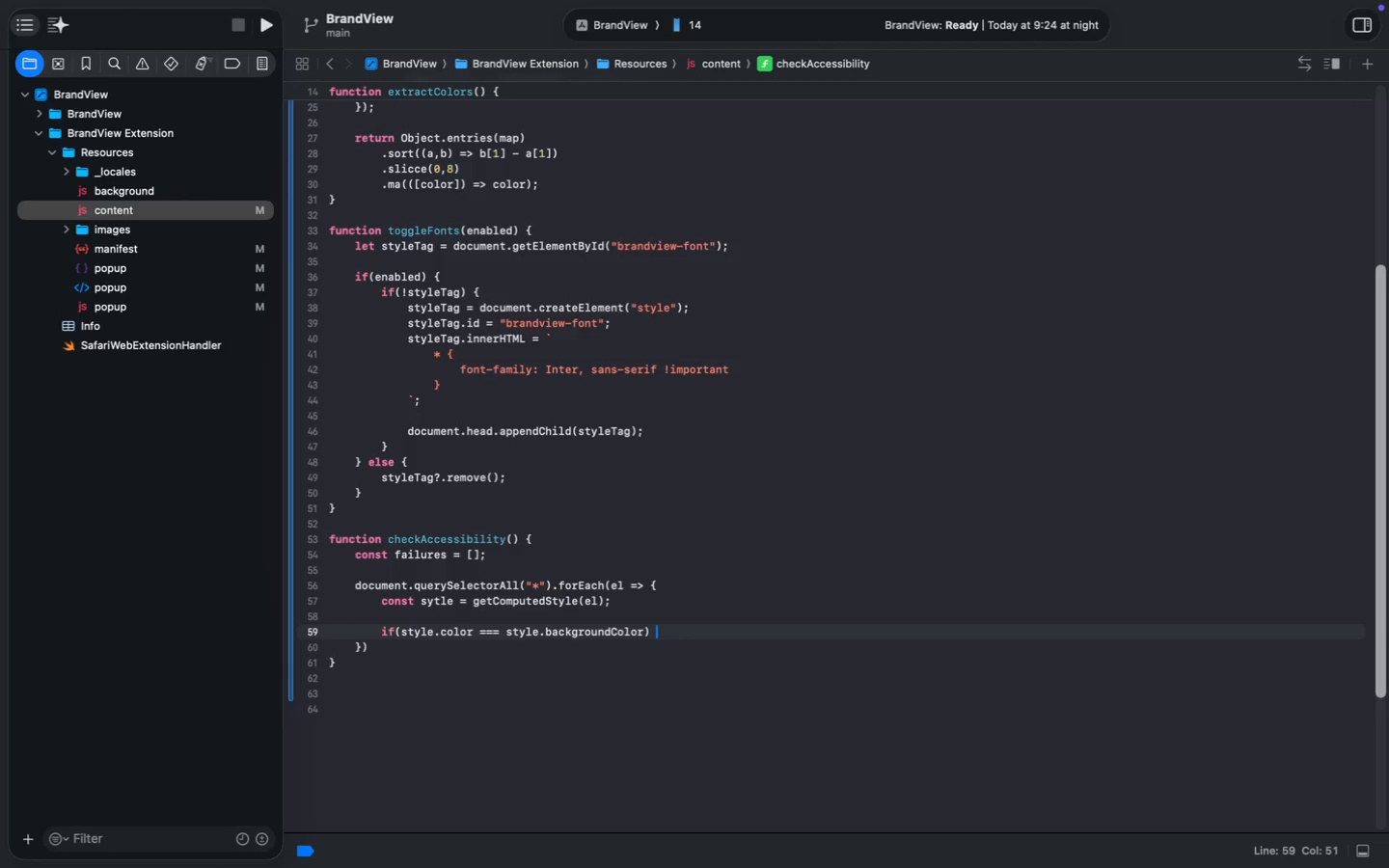 
key(Shift+ShiftLeft)
 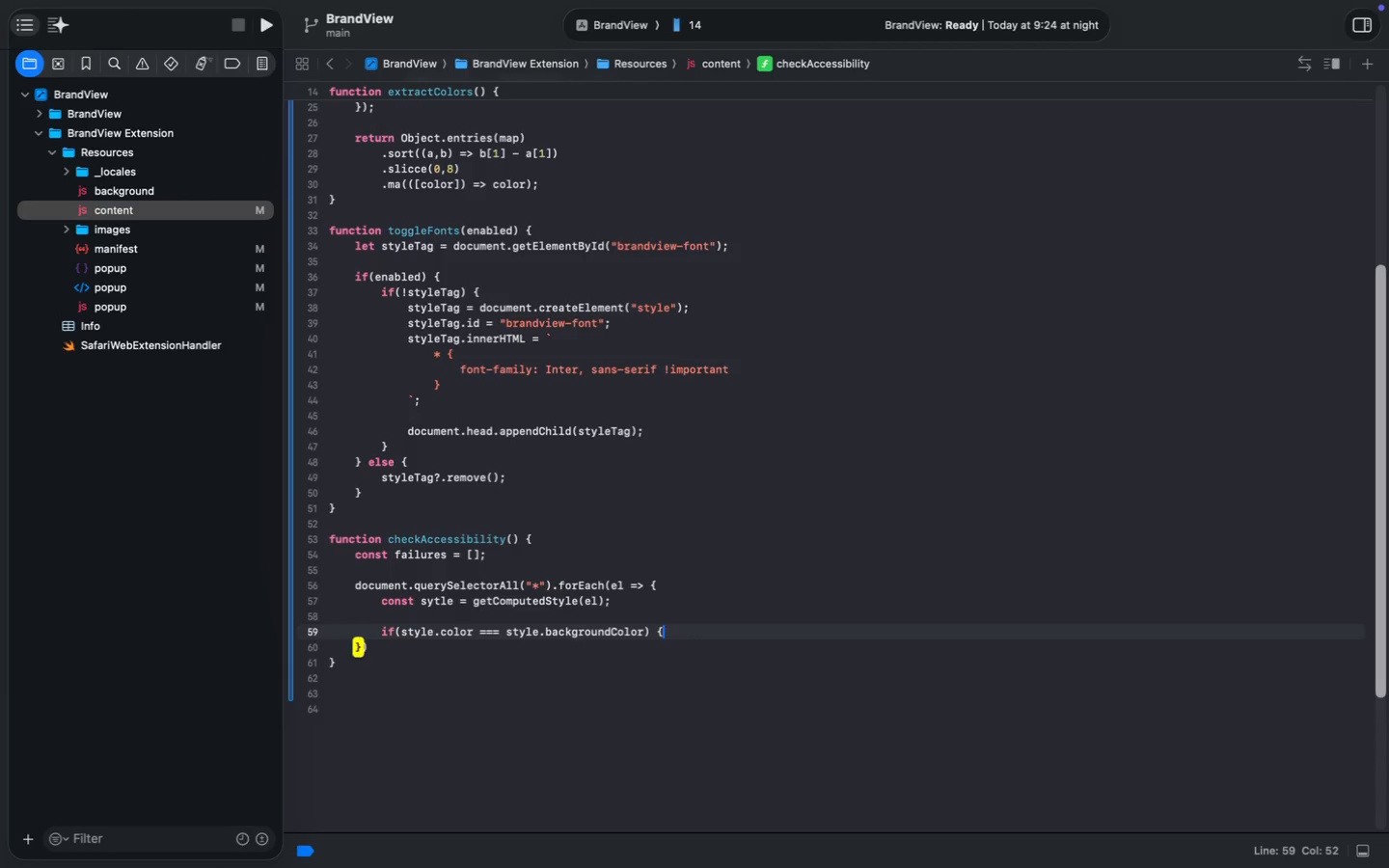 
key(Shift+BracketLeft)
 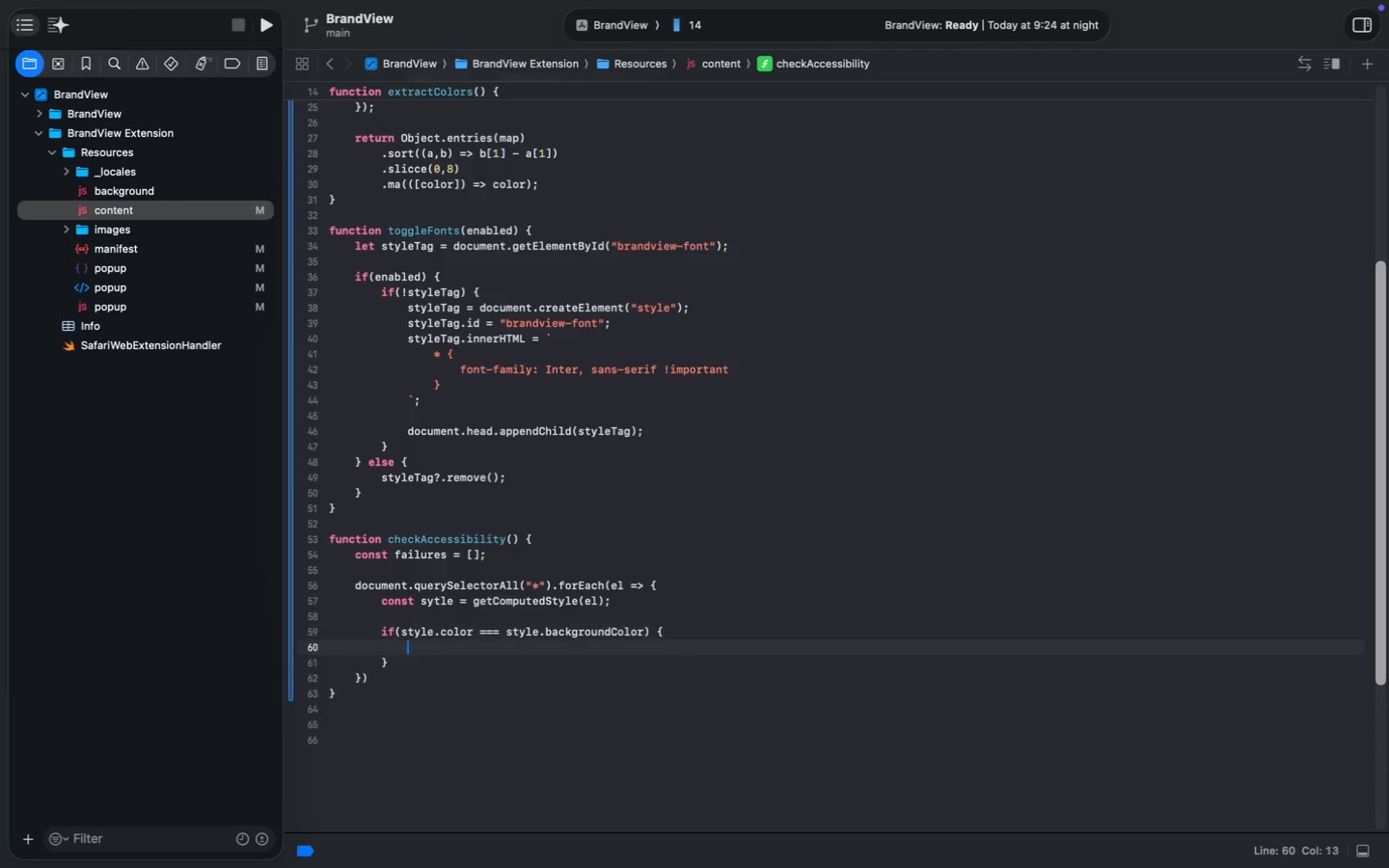 
key(Enter)
 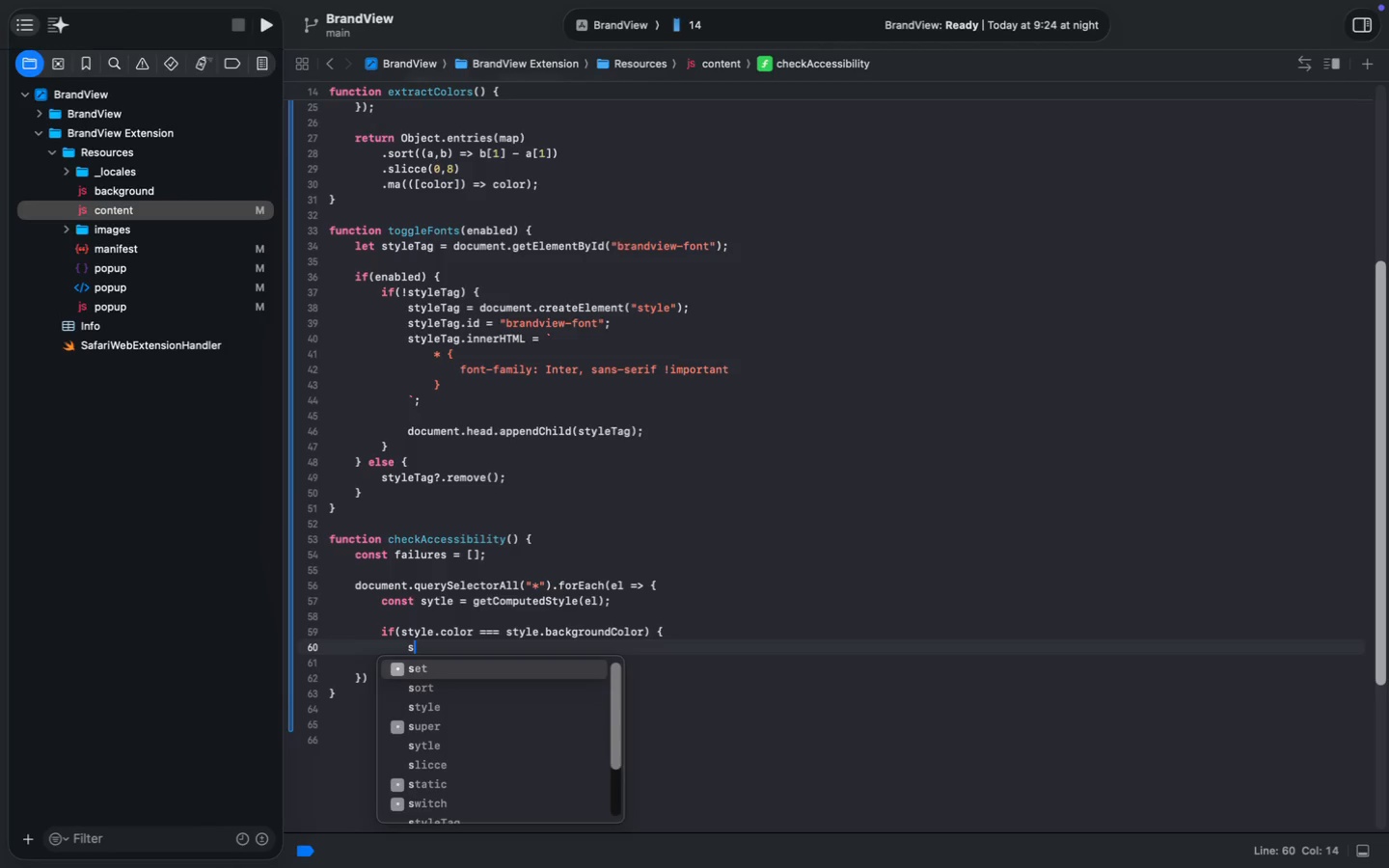 
type(s)
key(Backspace)
type(fa)
 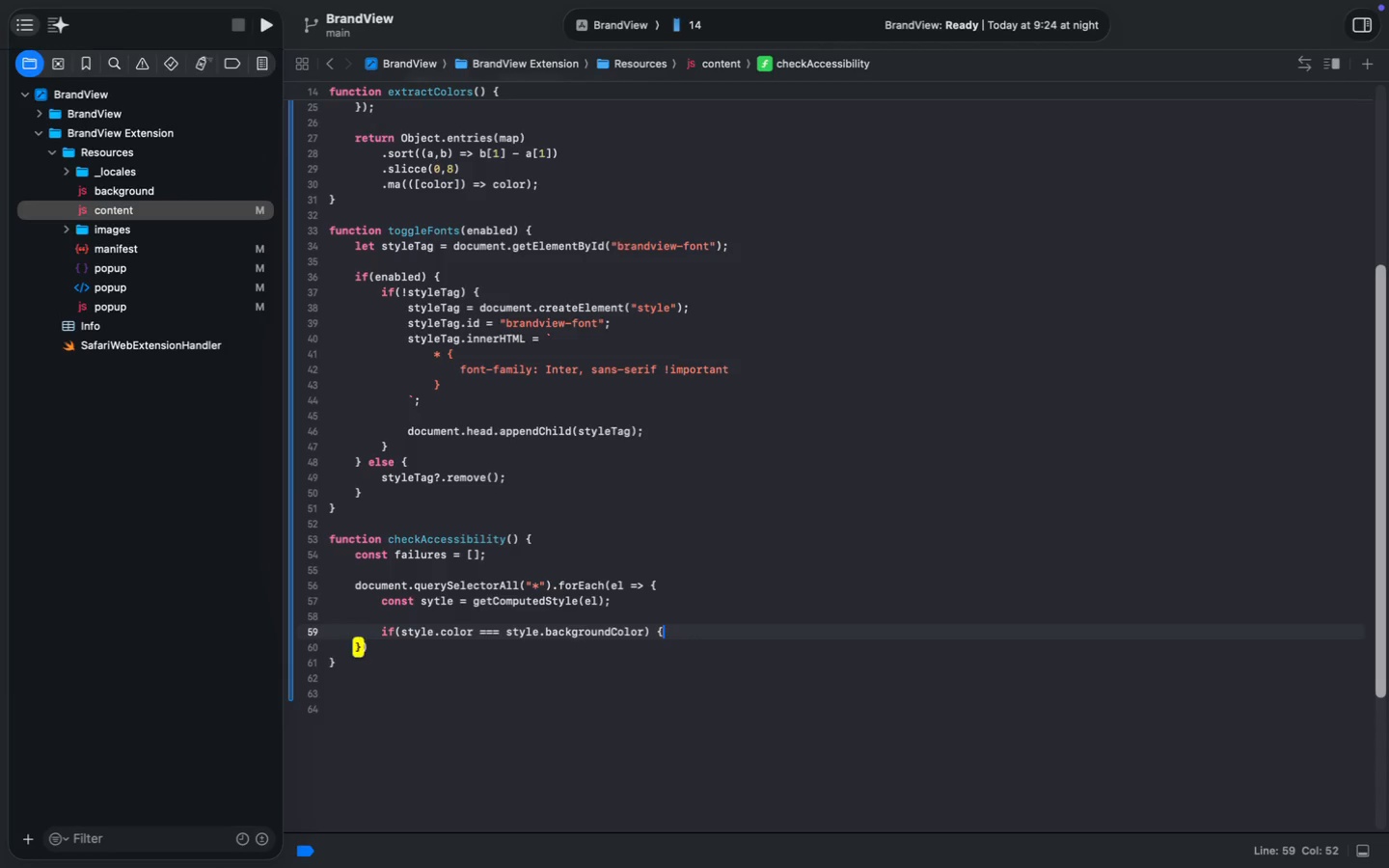 
key(ArrowDown)
 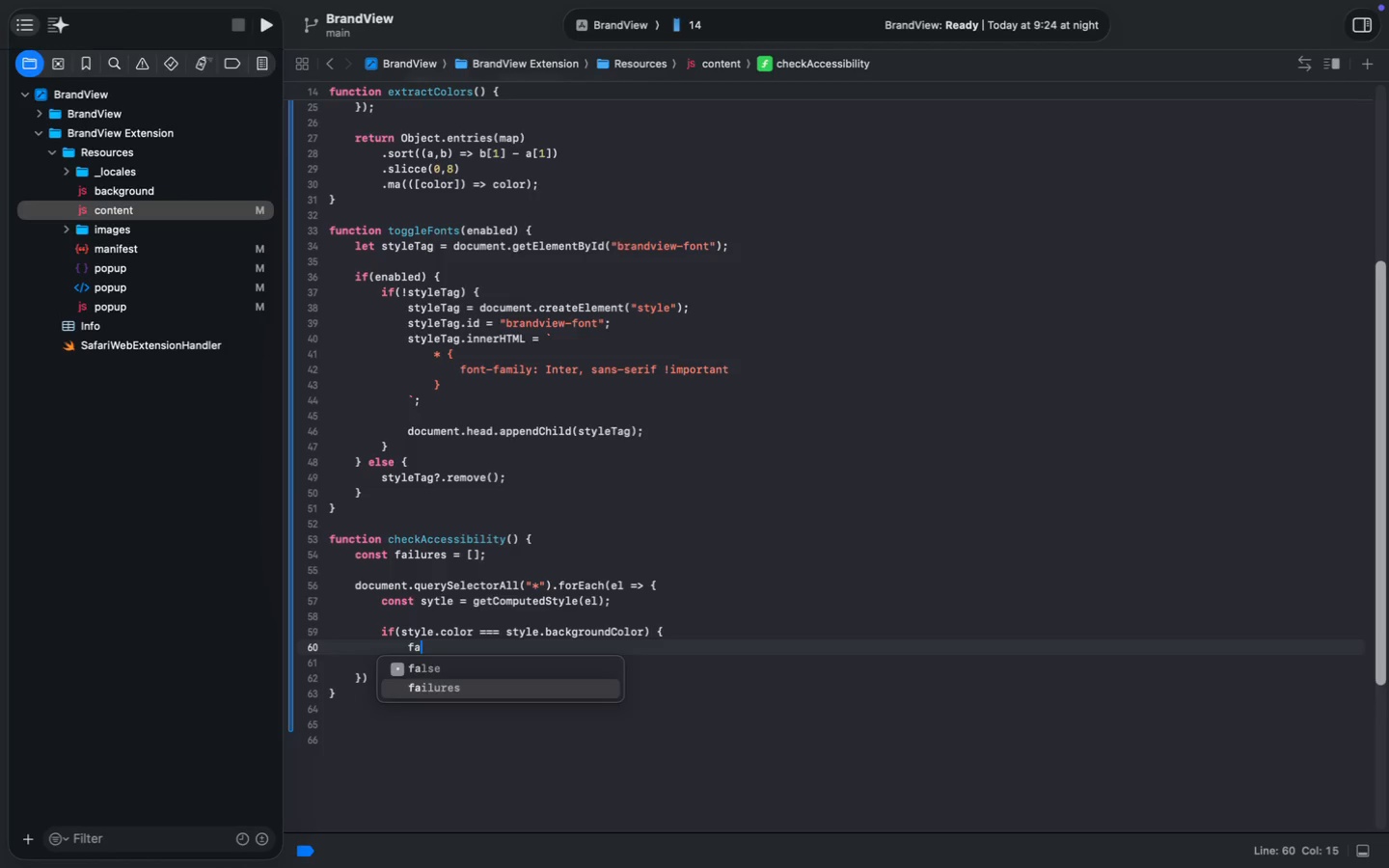 
key(Enter)
 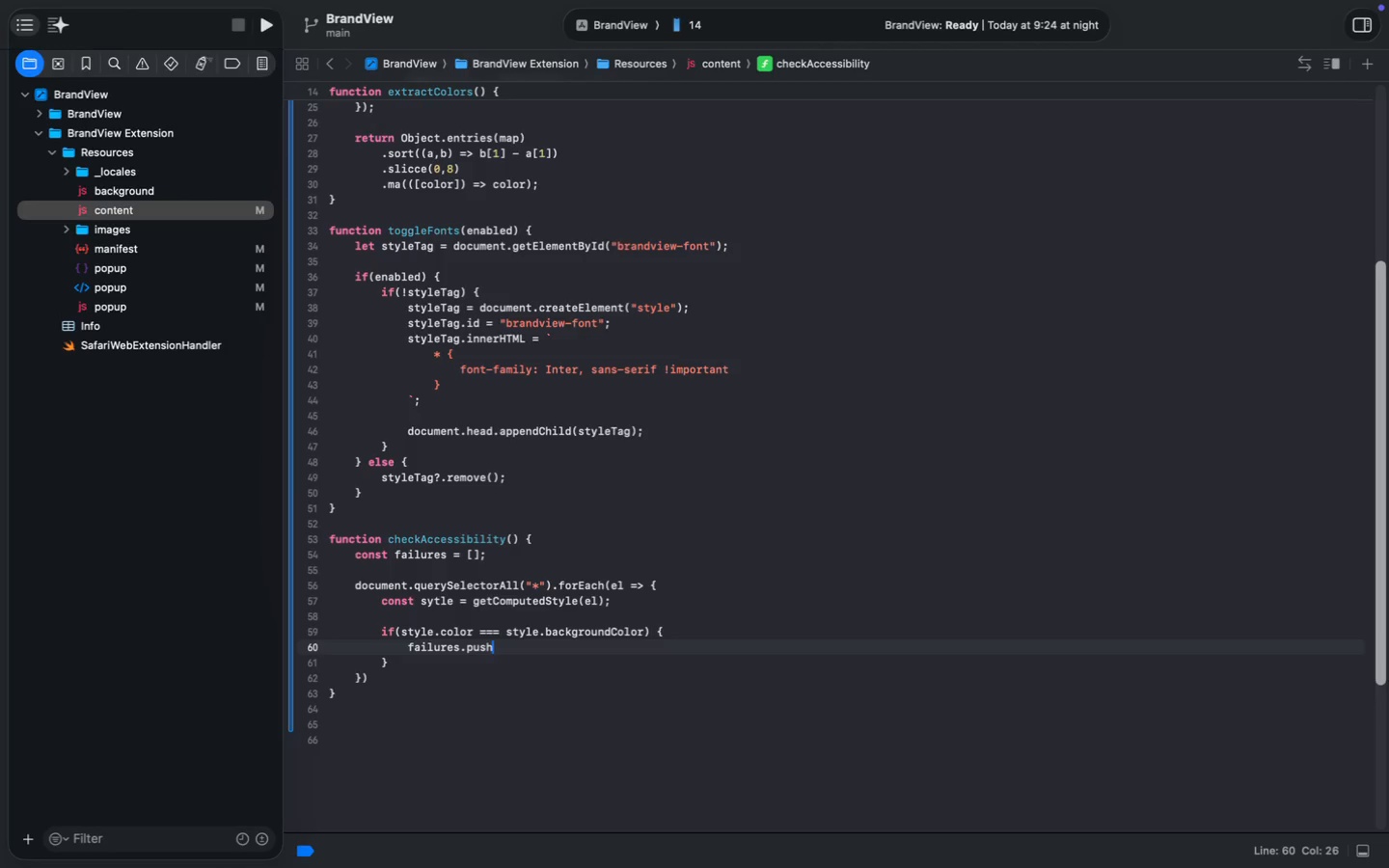 
type(.push(el.tagName)
 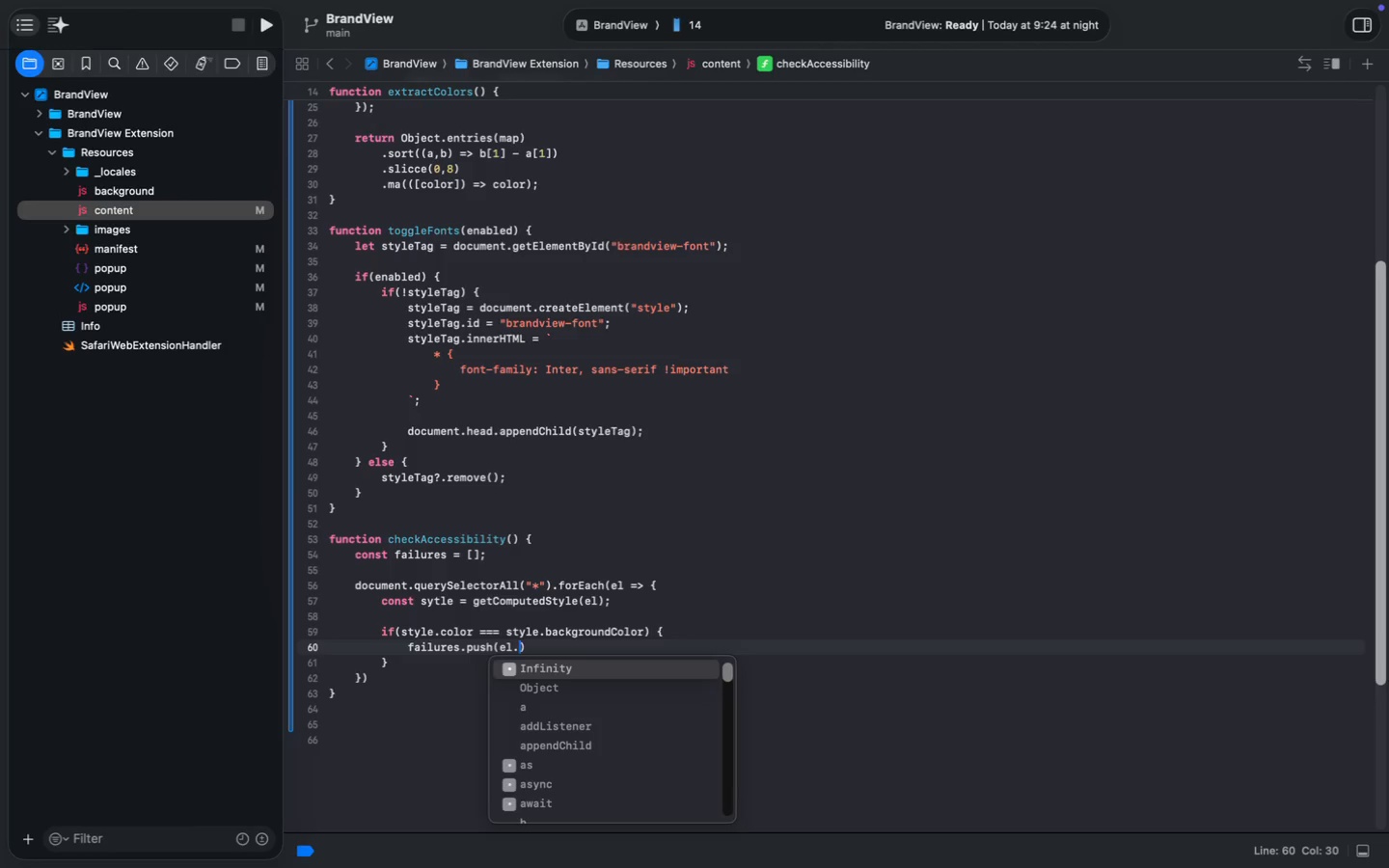 
key(ArrowRight)
 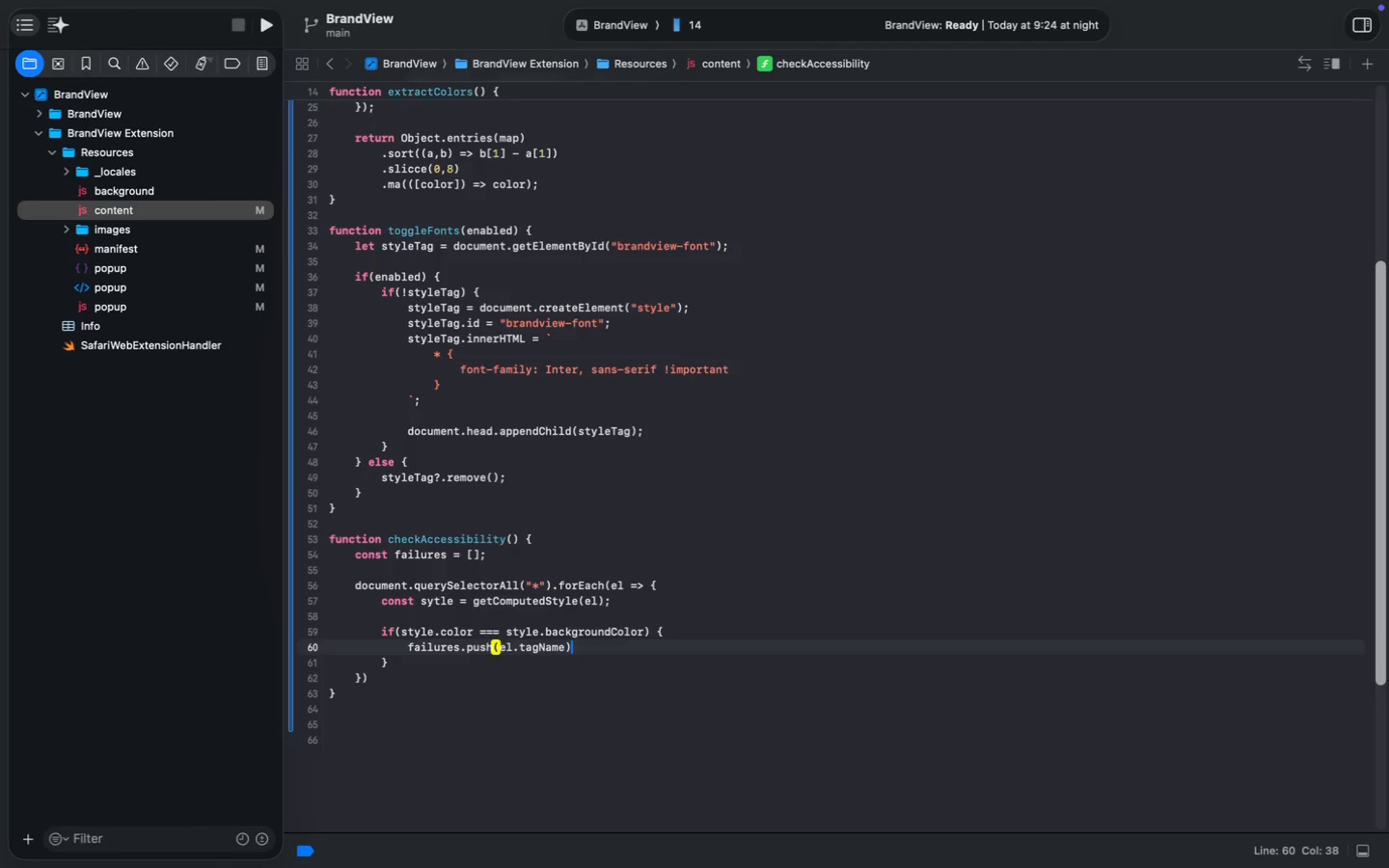 
key(ArrowRight)
 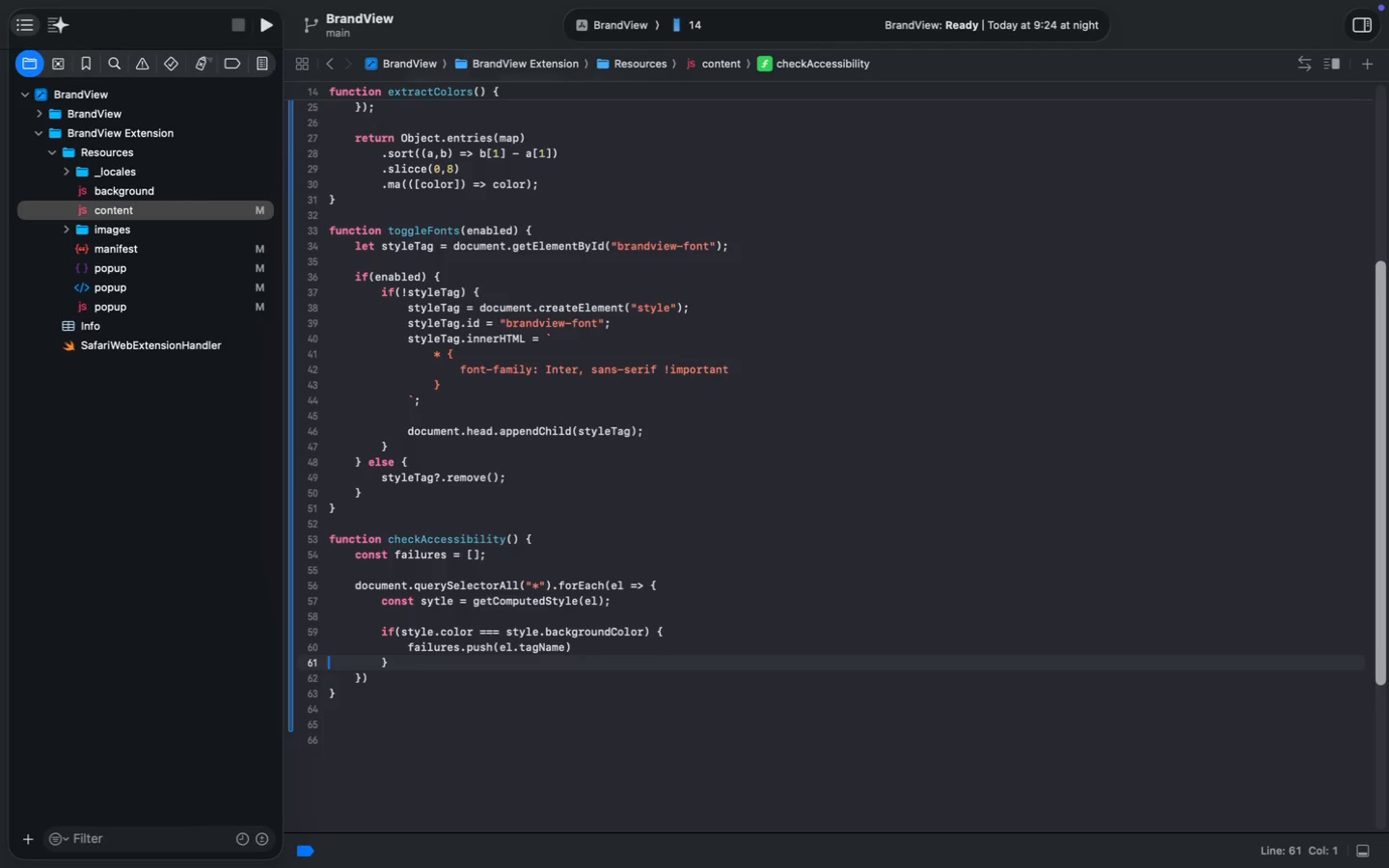 
key(Alt+AltRight)
 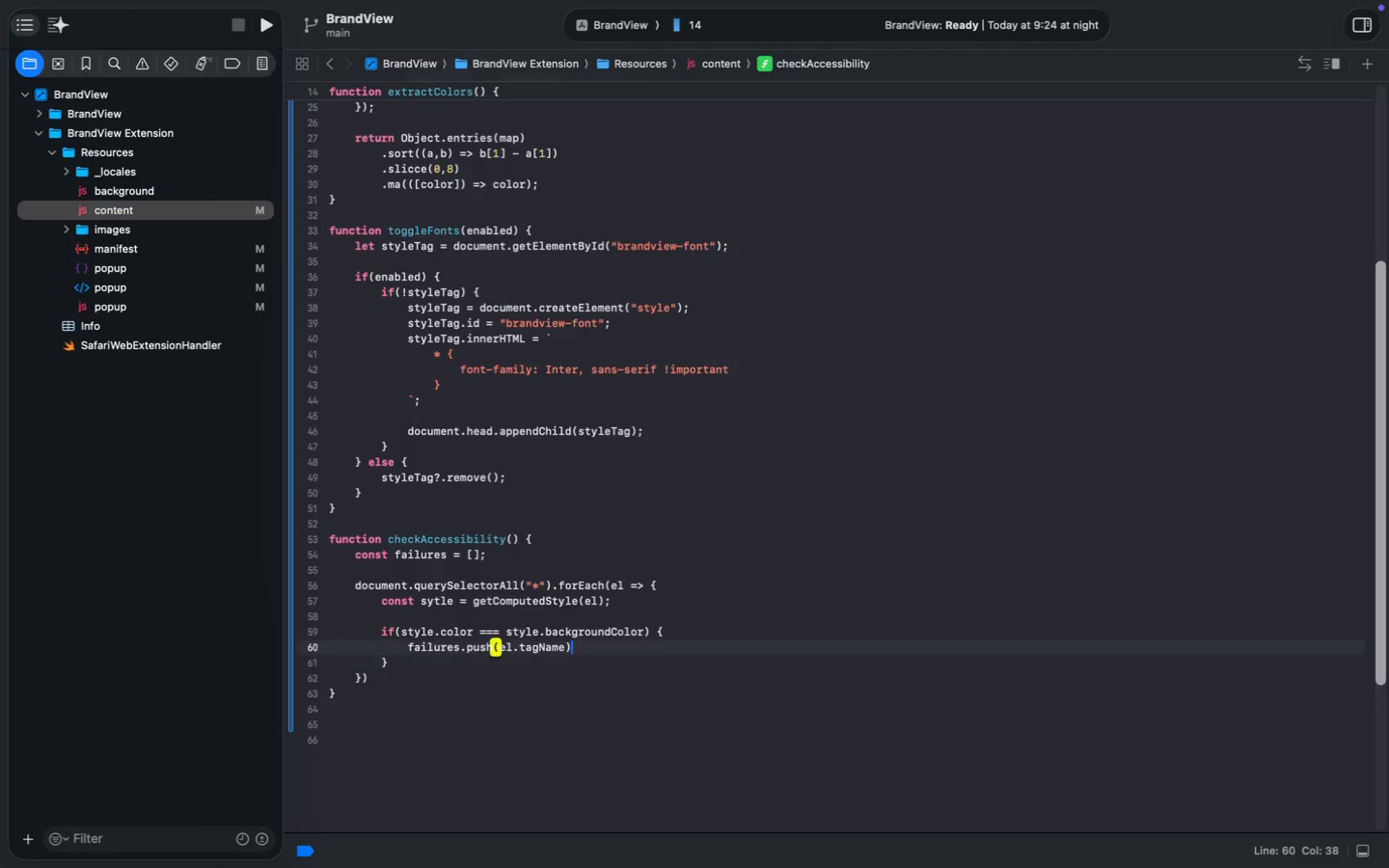 
key(ArrowLeft)
 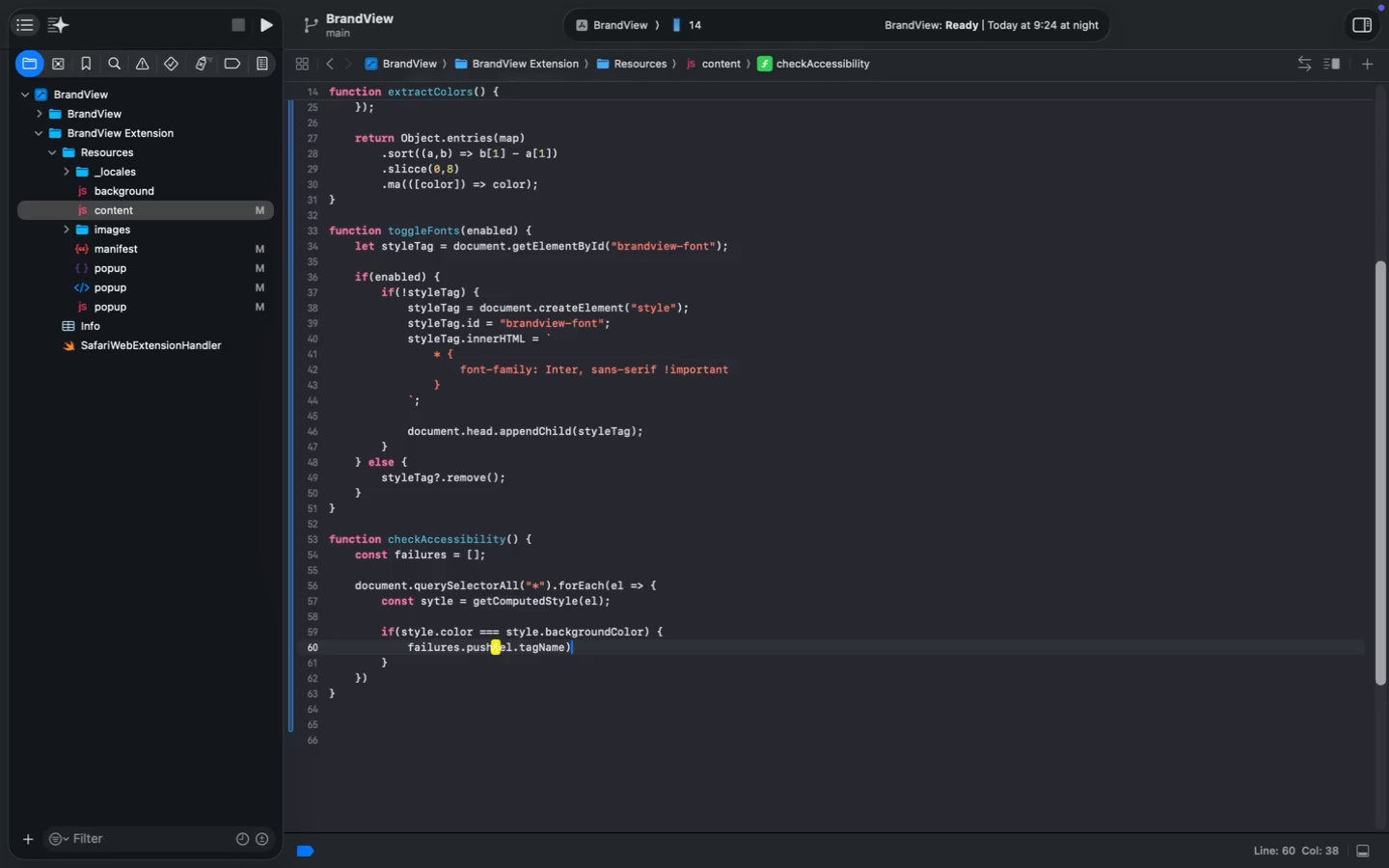 
key(Semicolon)
 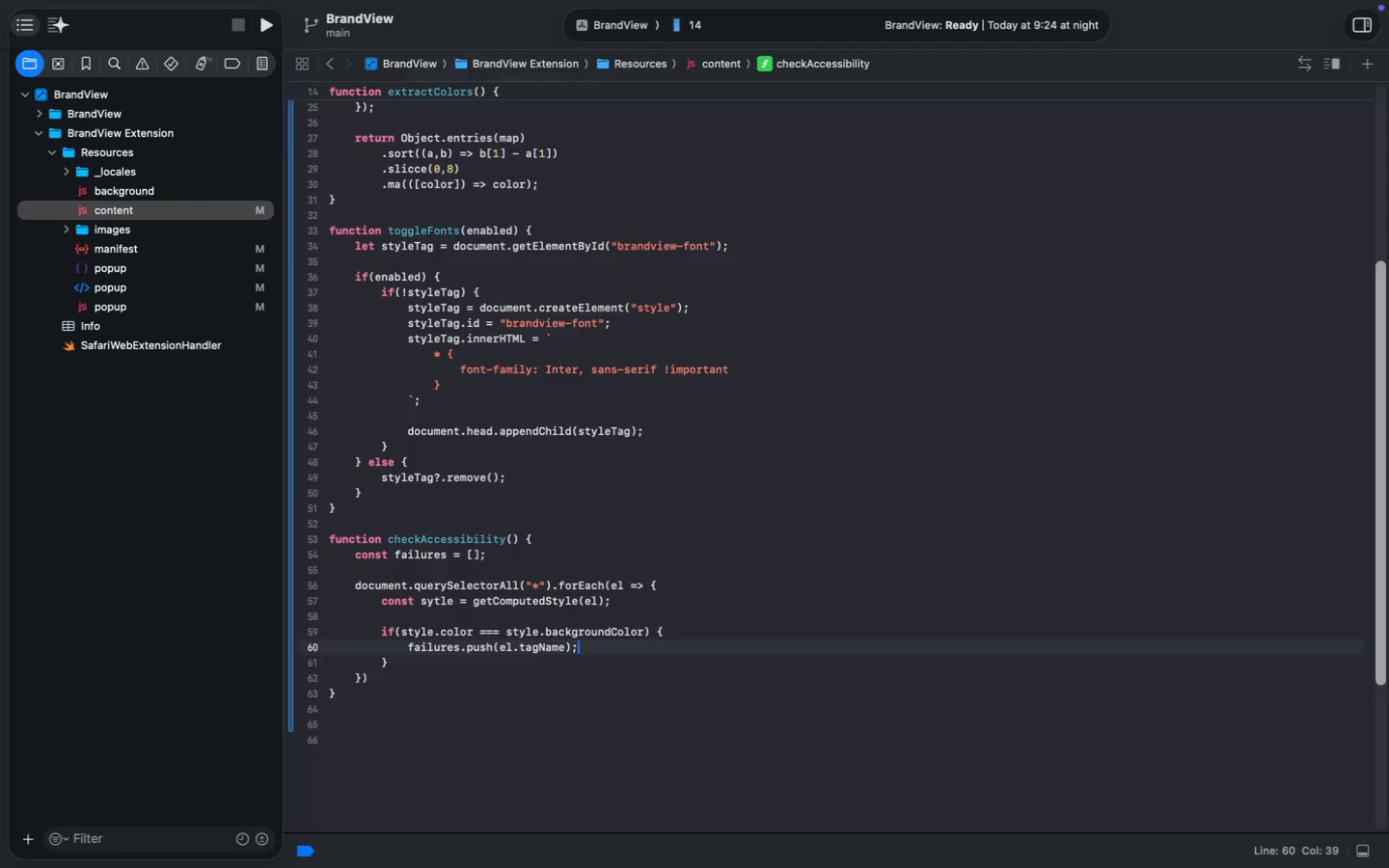 
key(ArrowDown)
 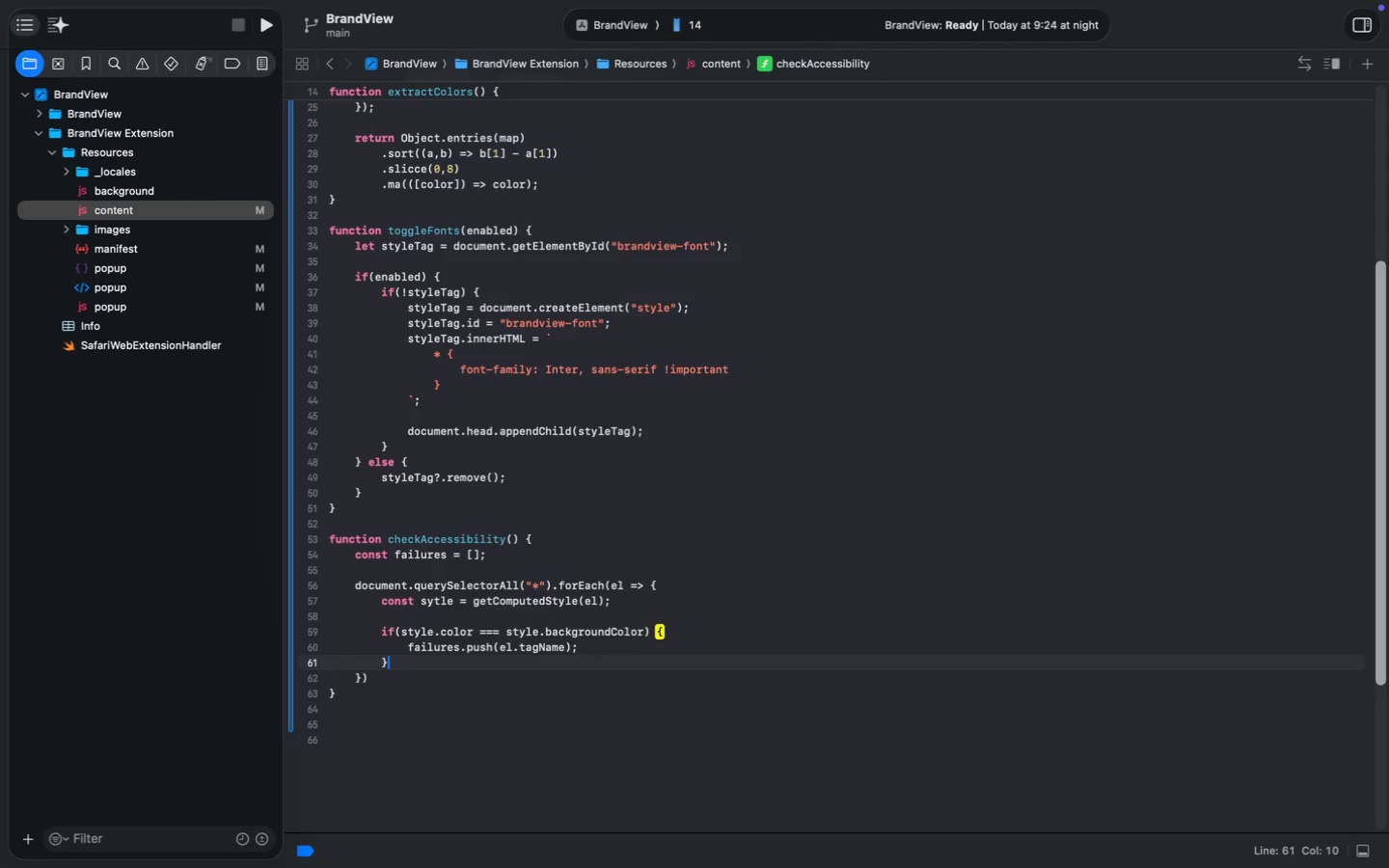 
key(ArrowDown)
 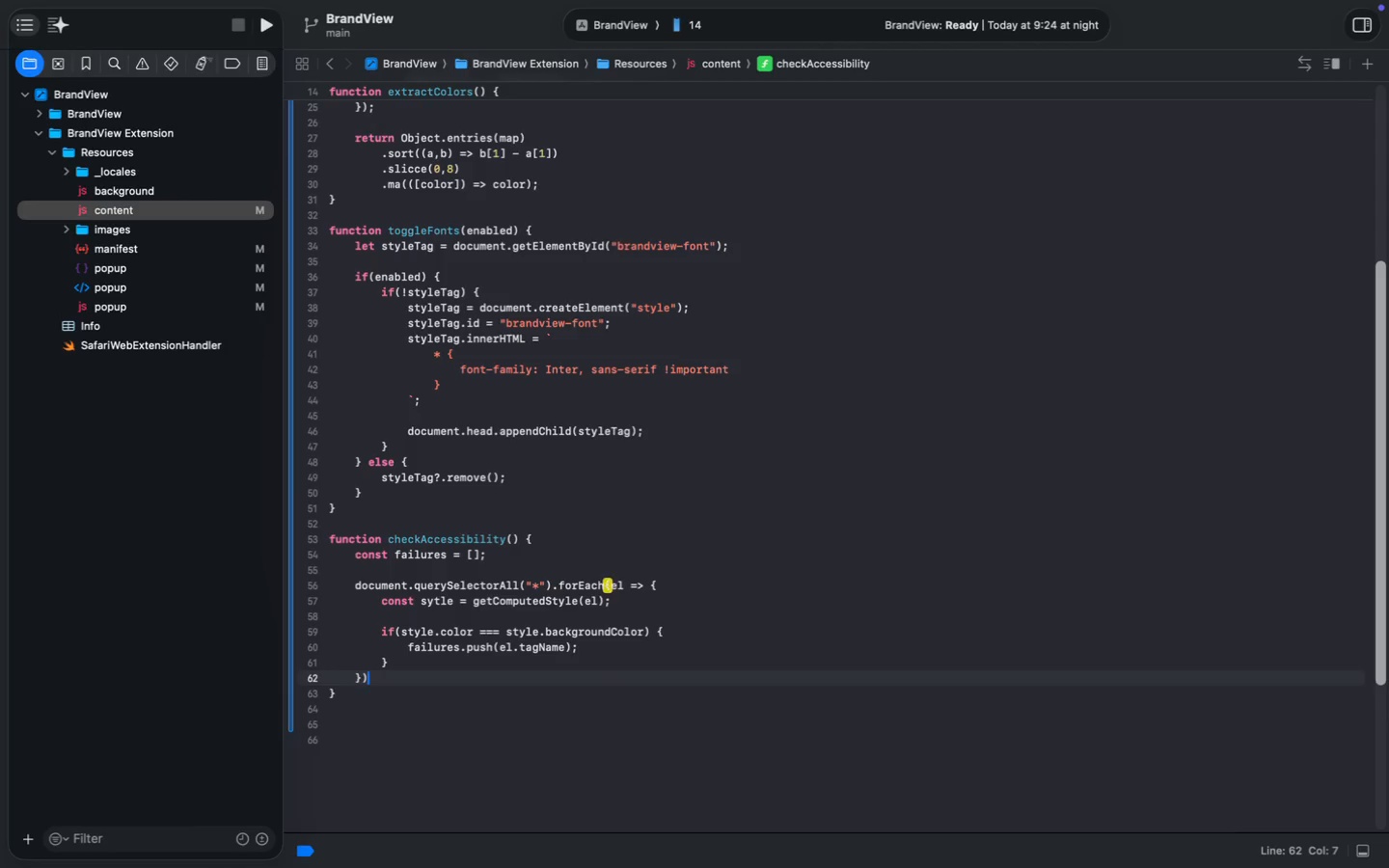 
key(Semicolon)
 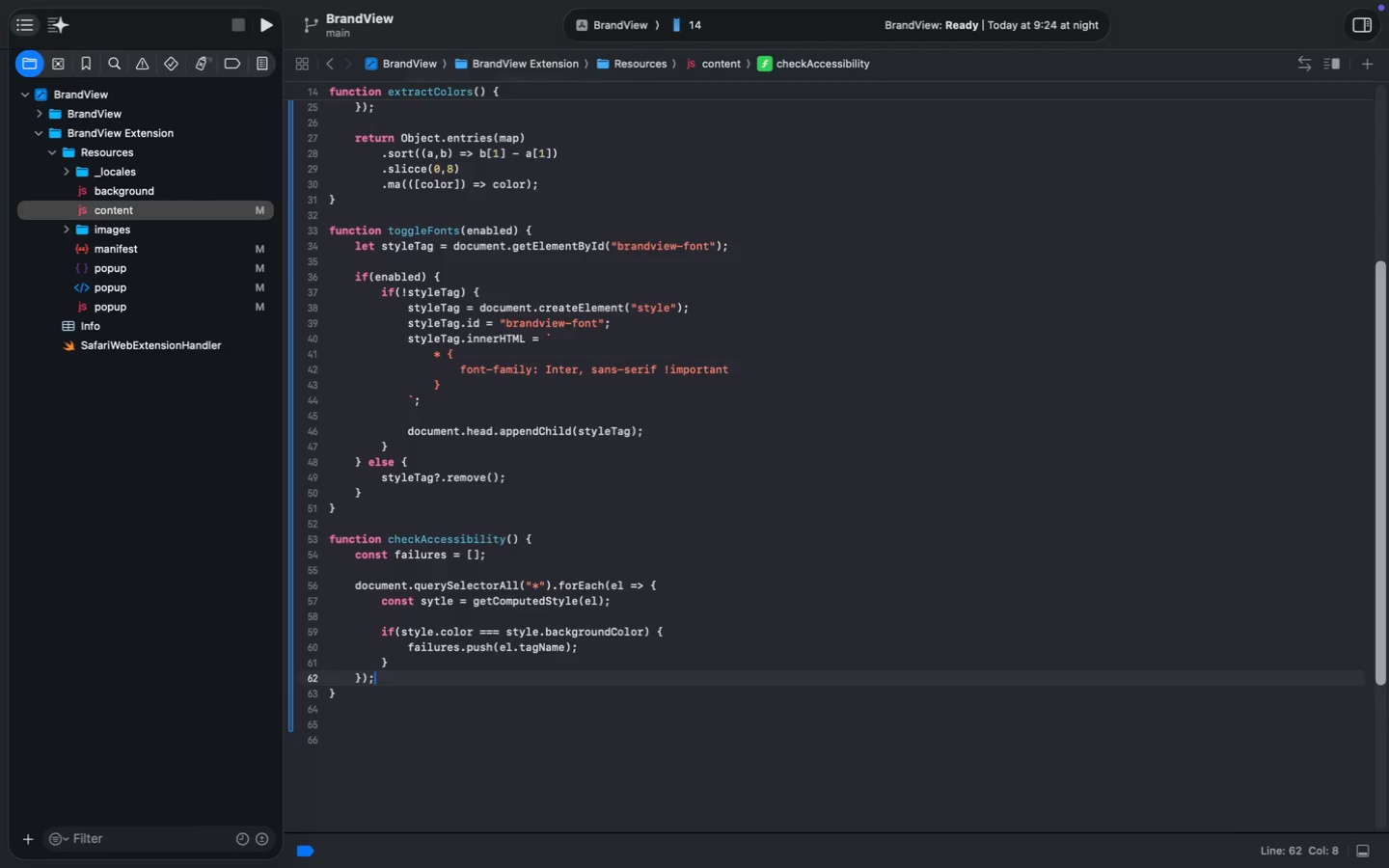 
key(Enter)
 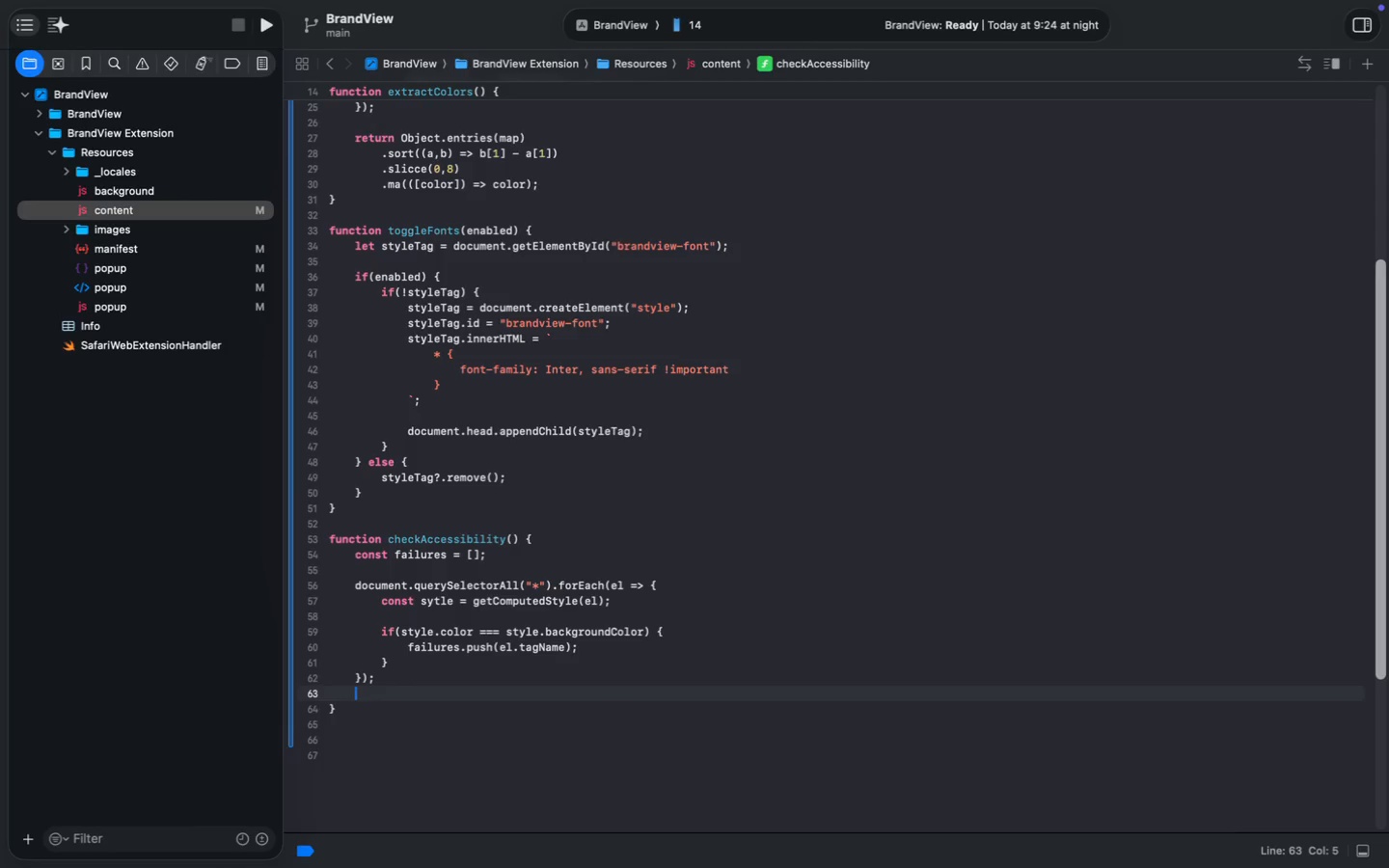 
type(return fai)
key(Tab)
 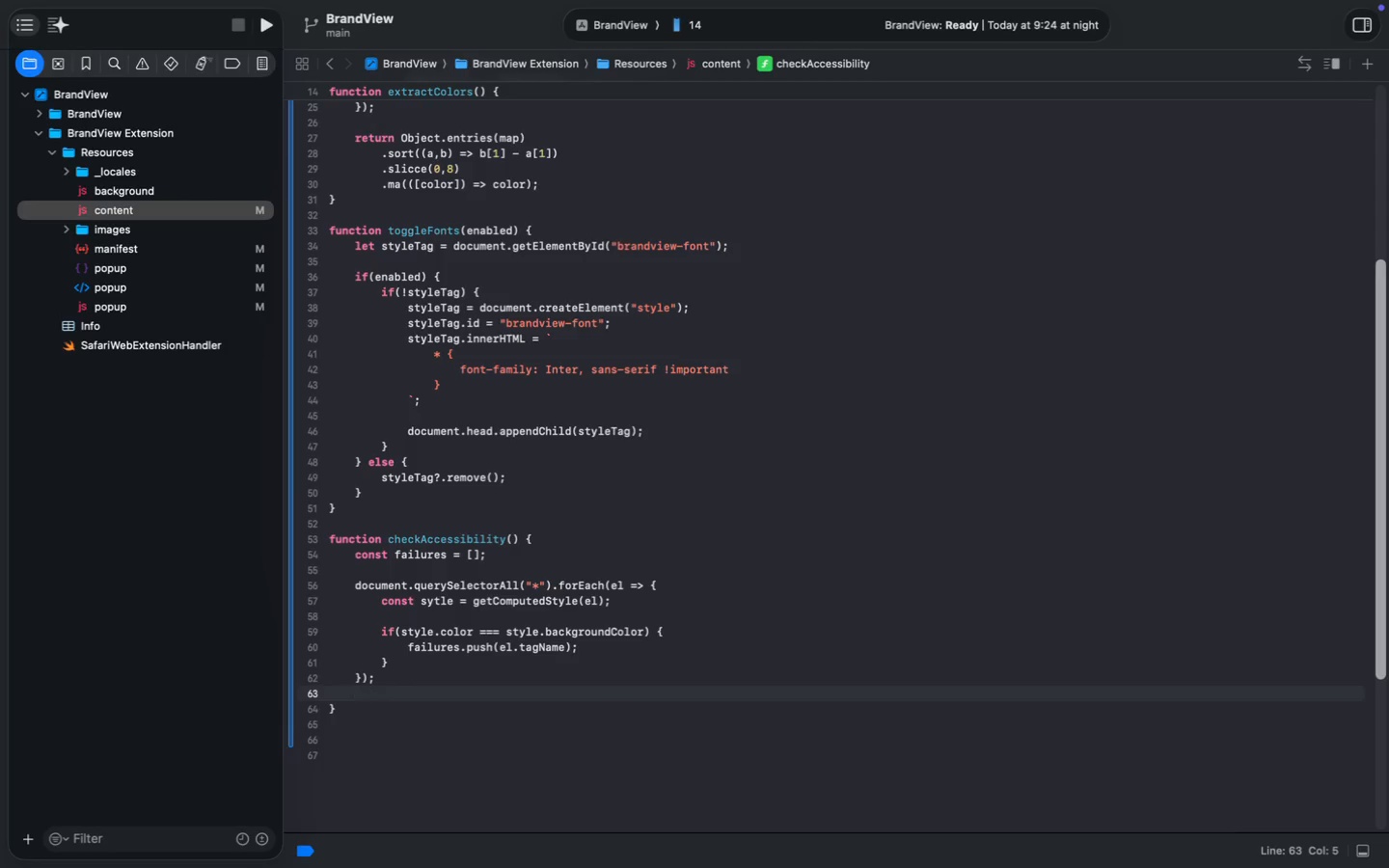 
key(Meta+S)
 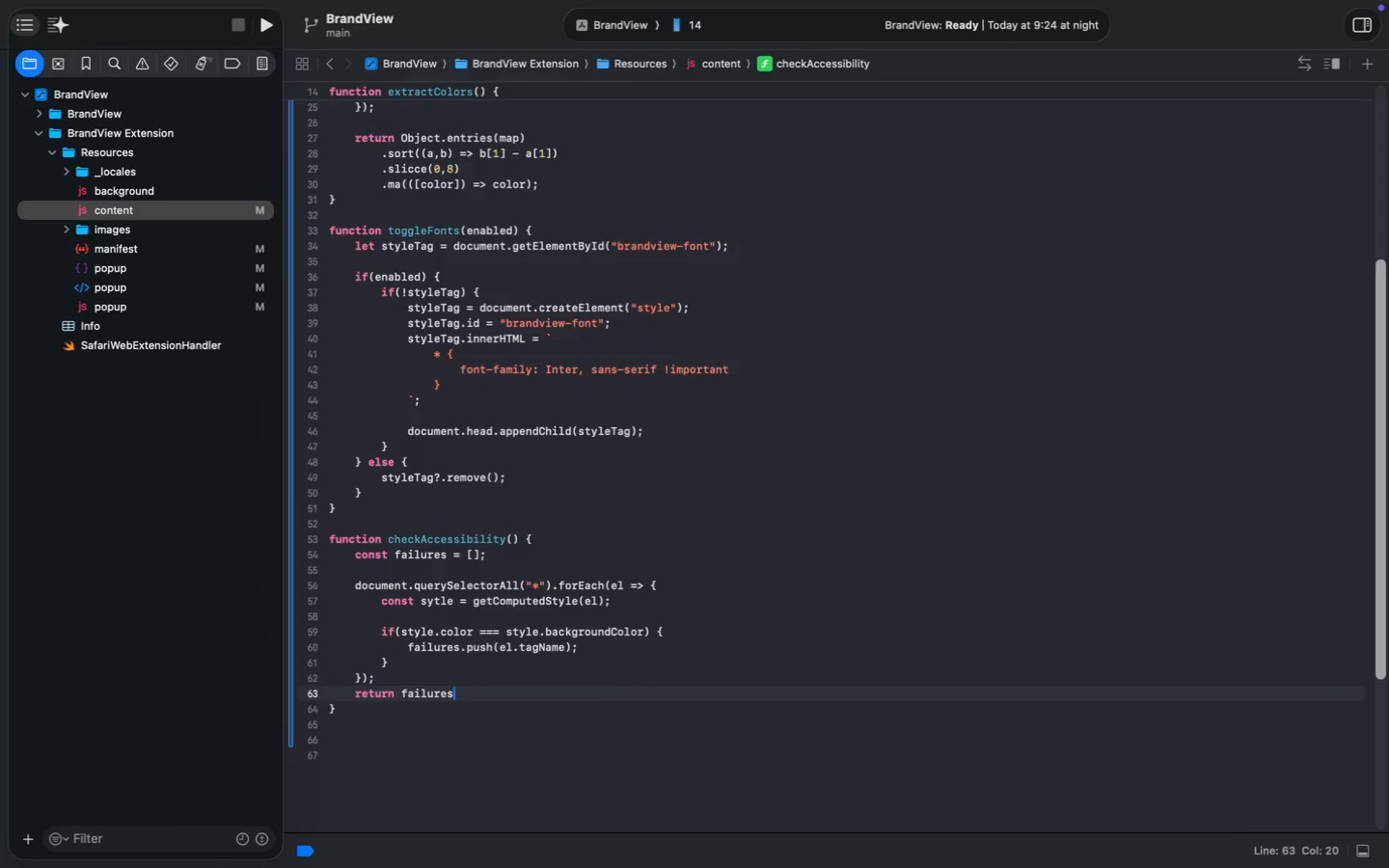 
key(Meta+S)
 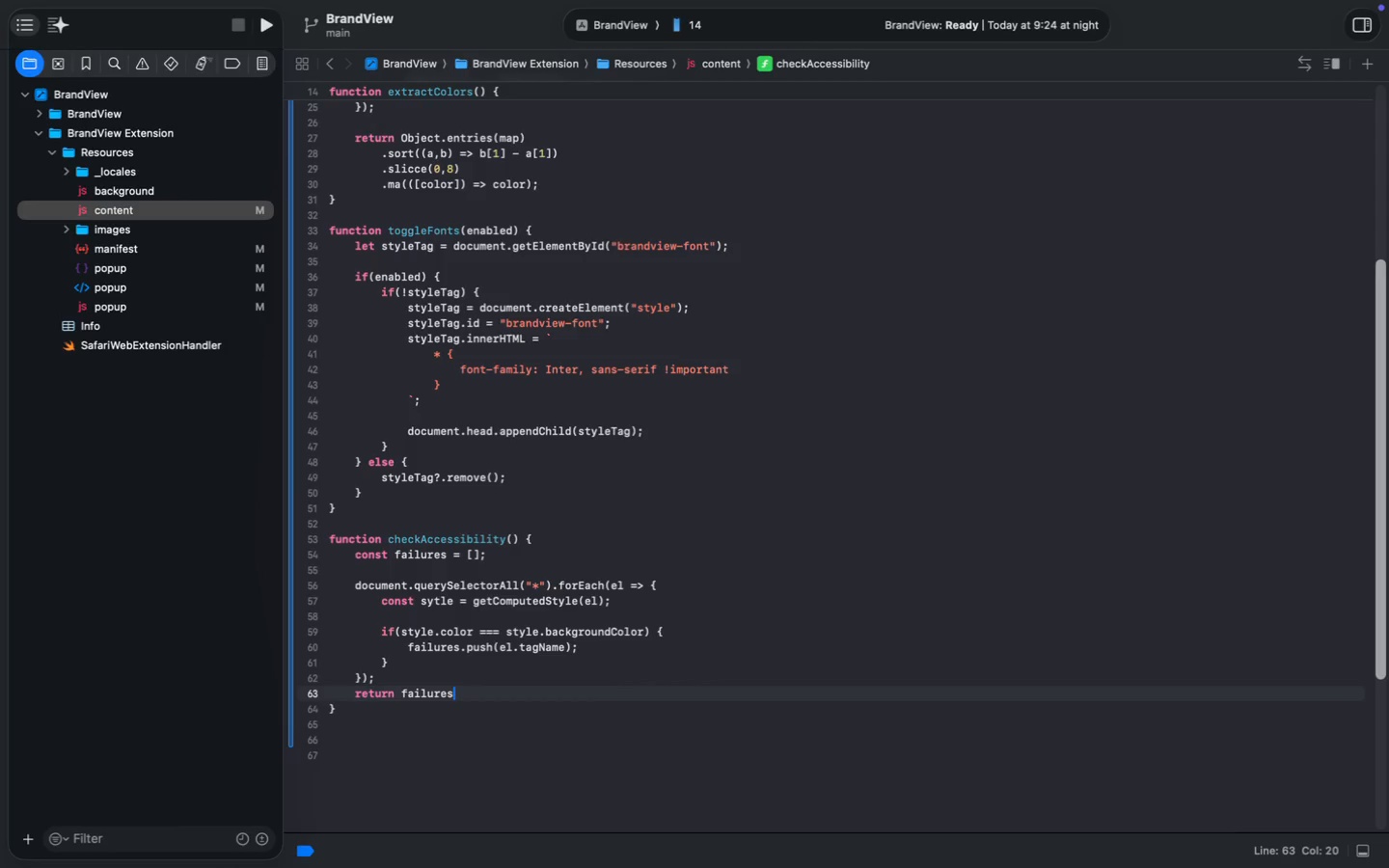 
key(Meta+S)
 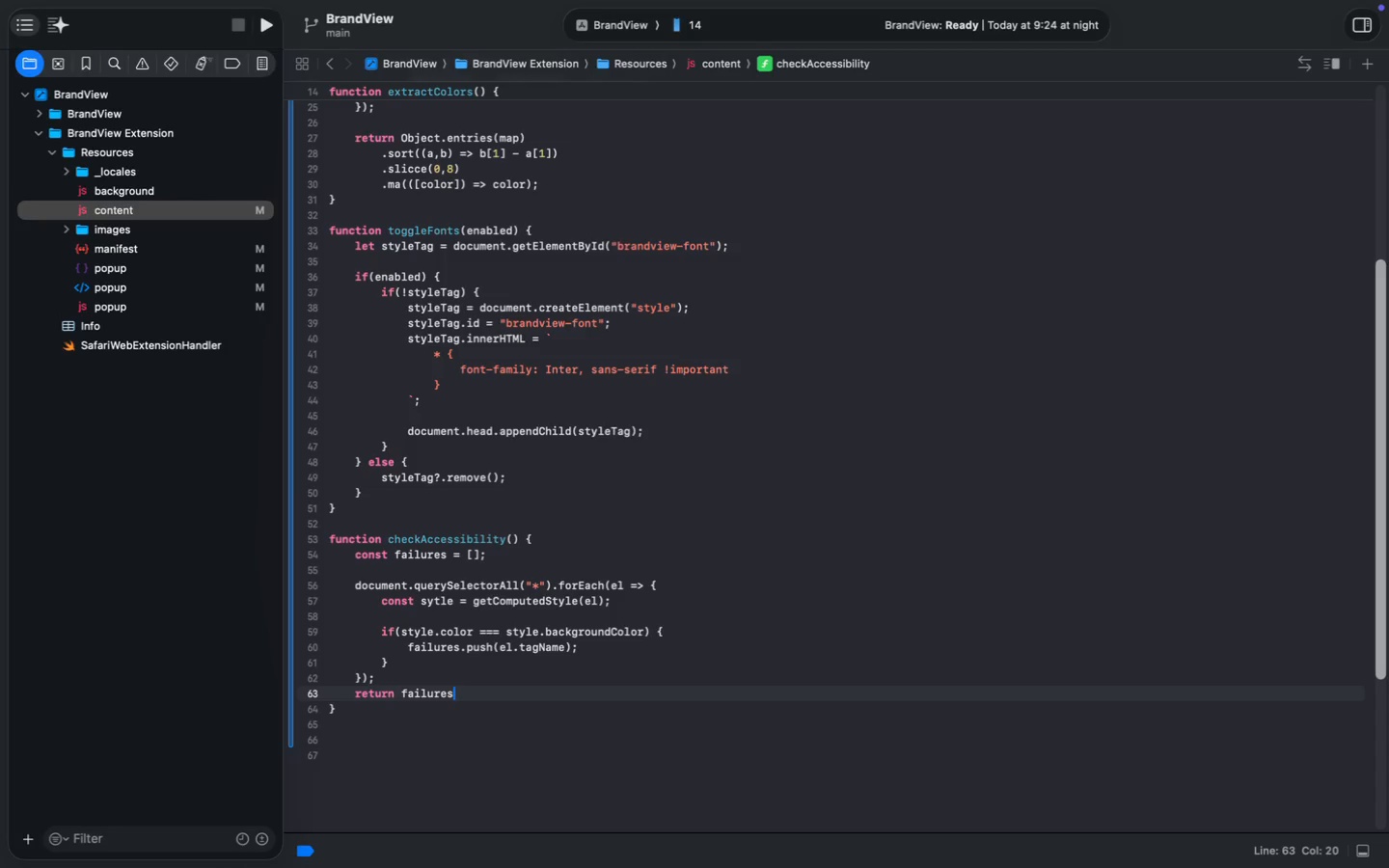 
key(Semicolon)
 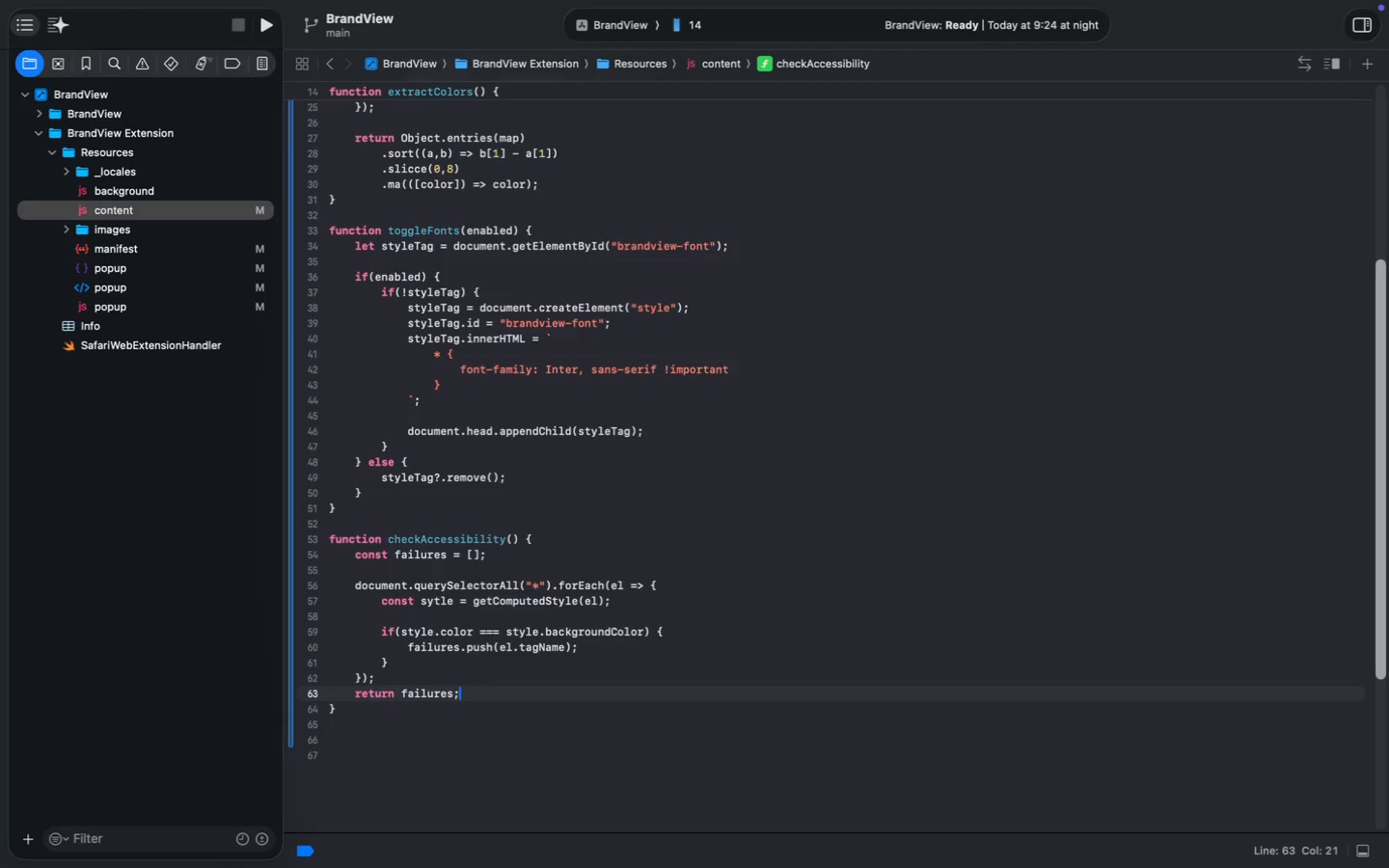 
key(Meta+S)
 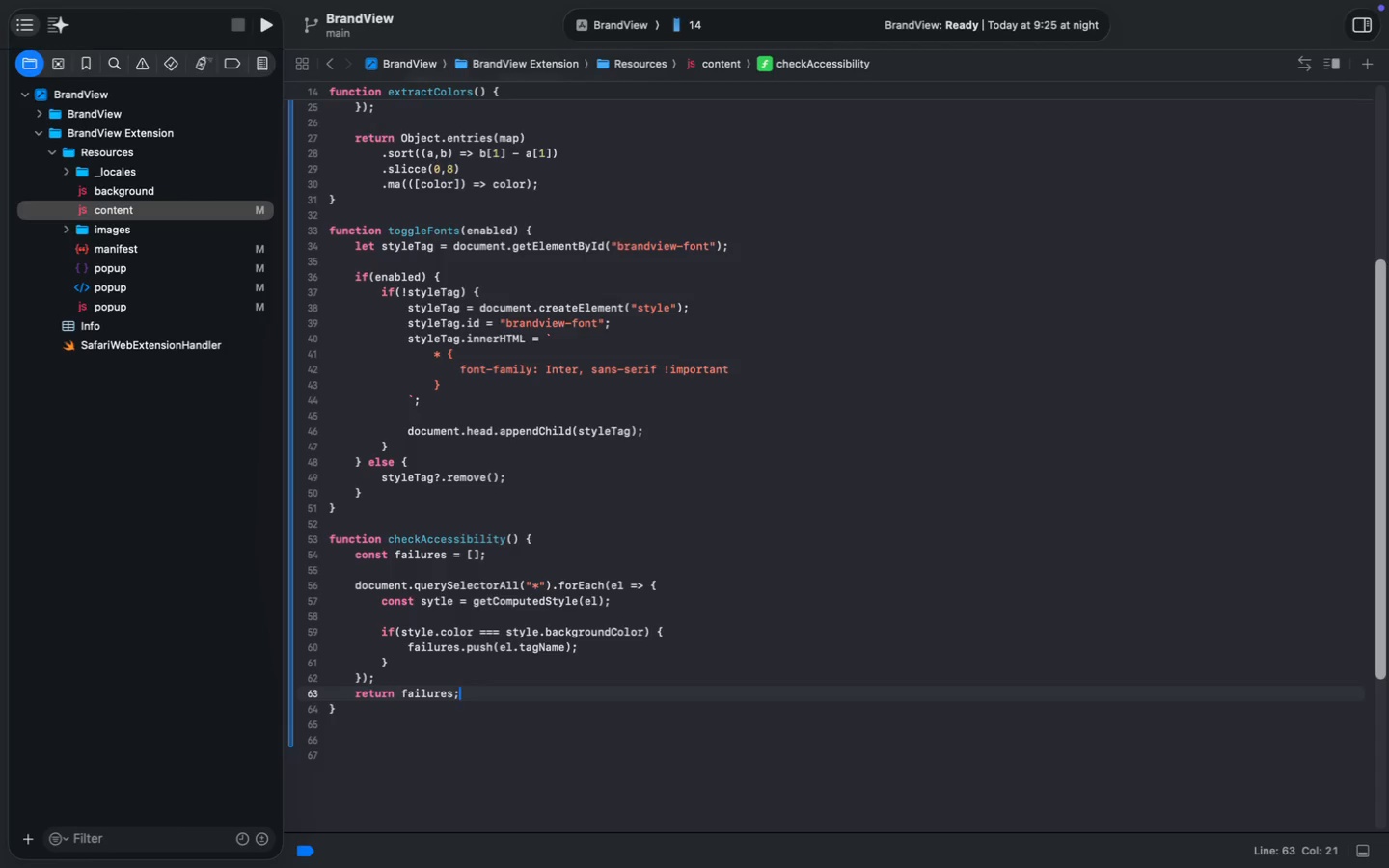 
key(Meta+S)
 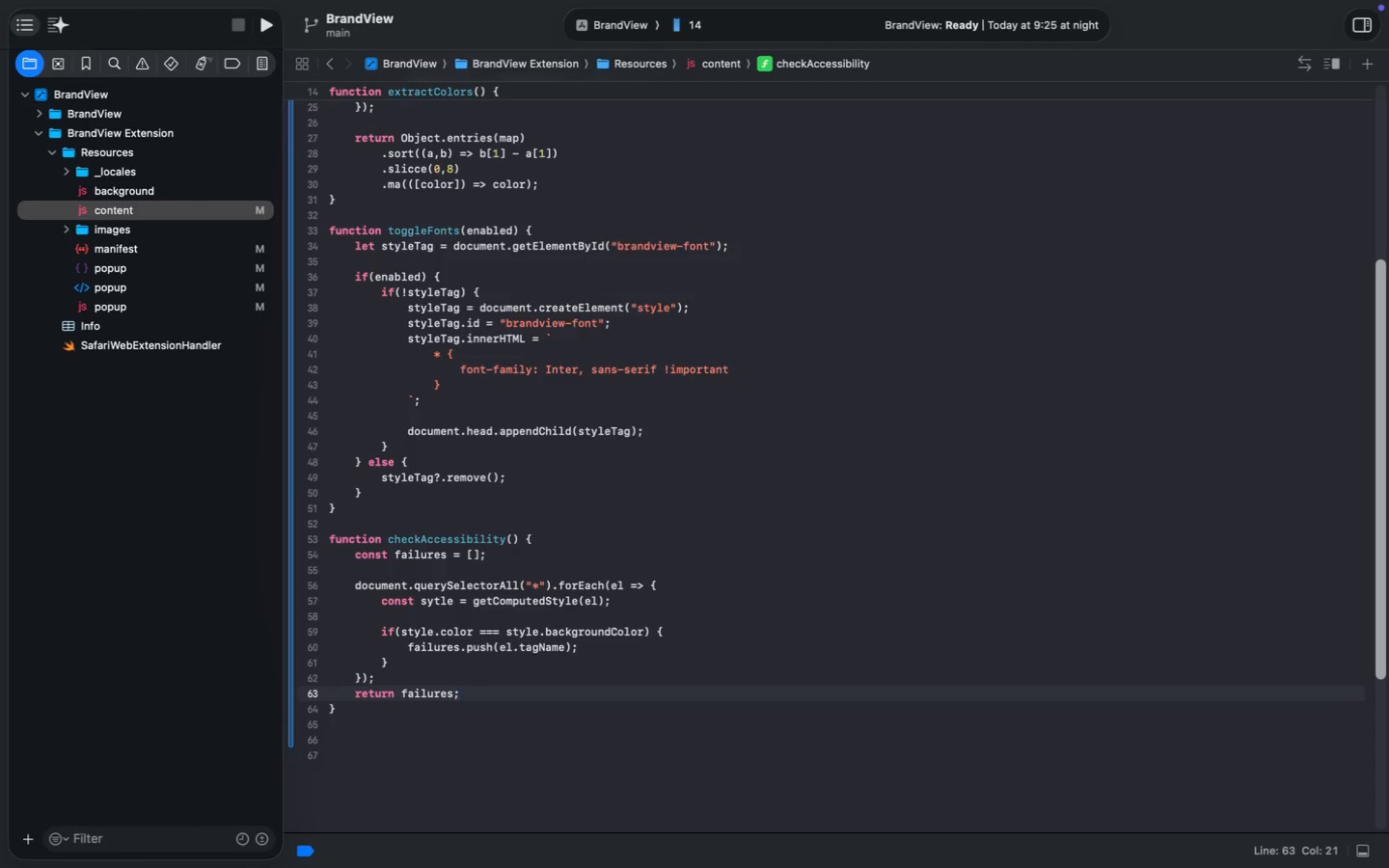 
key(Meta+S)
 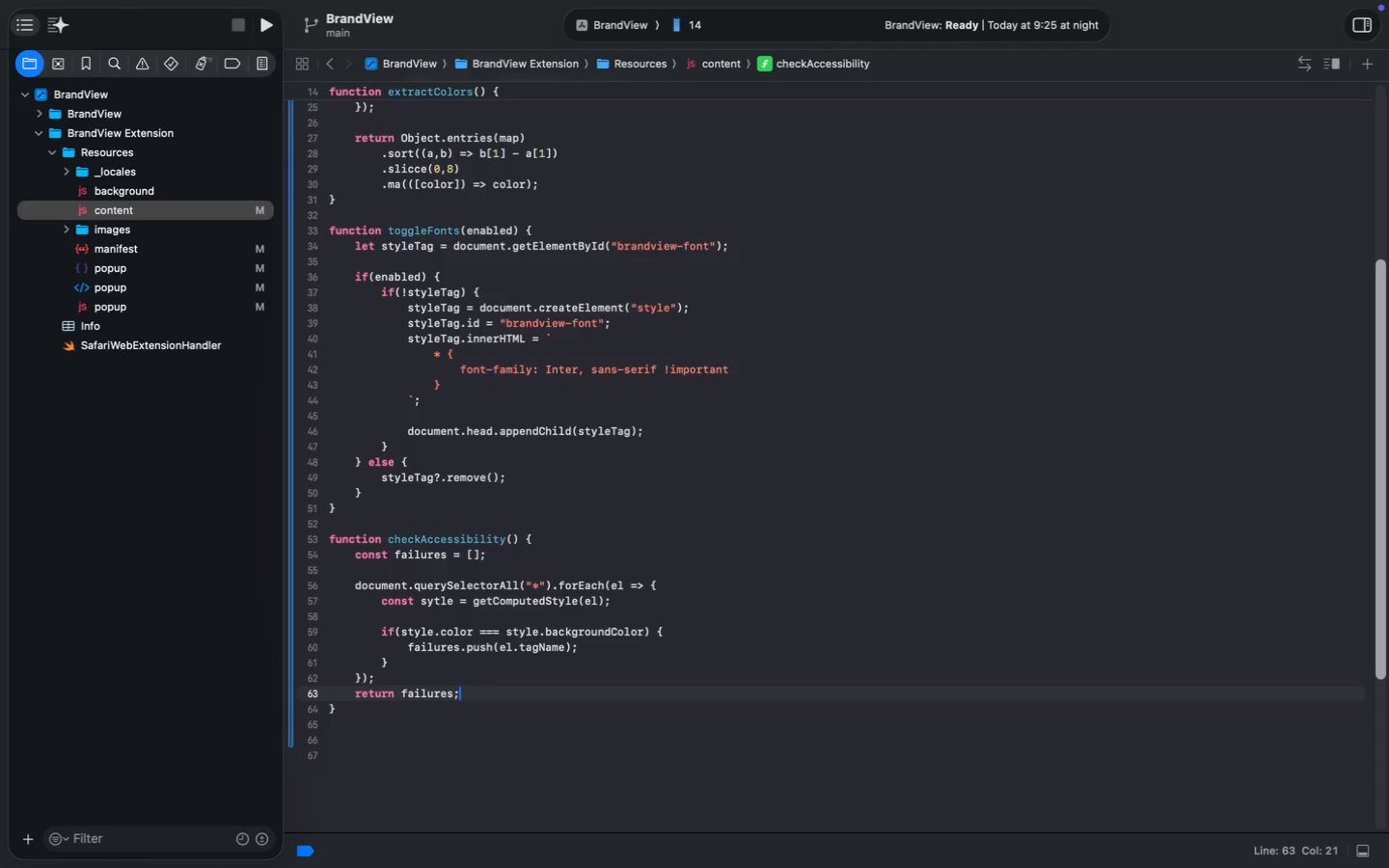 
wait(13.46)
 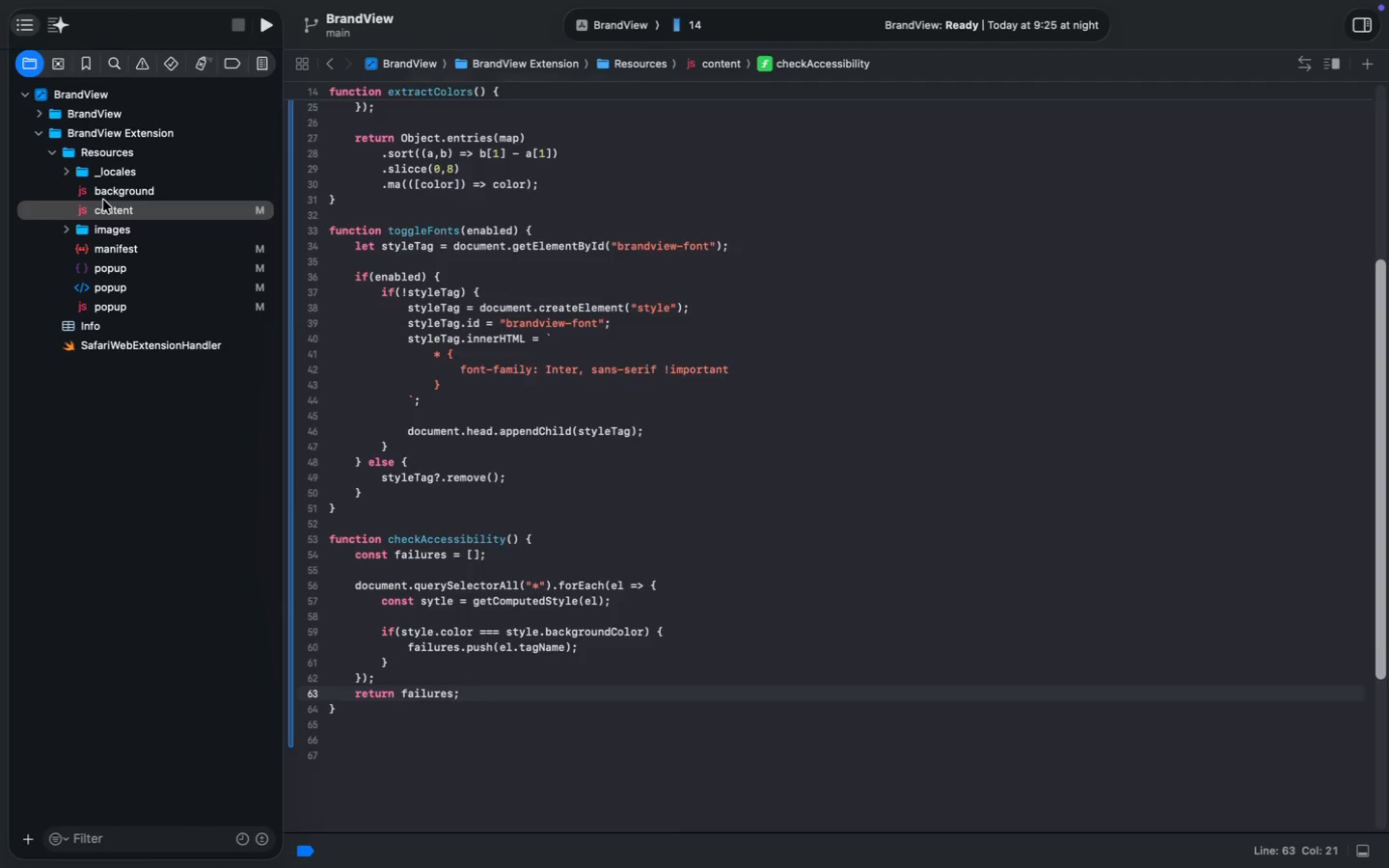 
left_click([103, 200])
 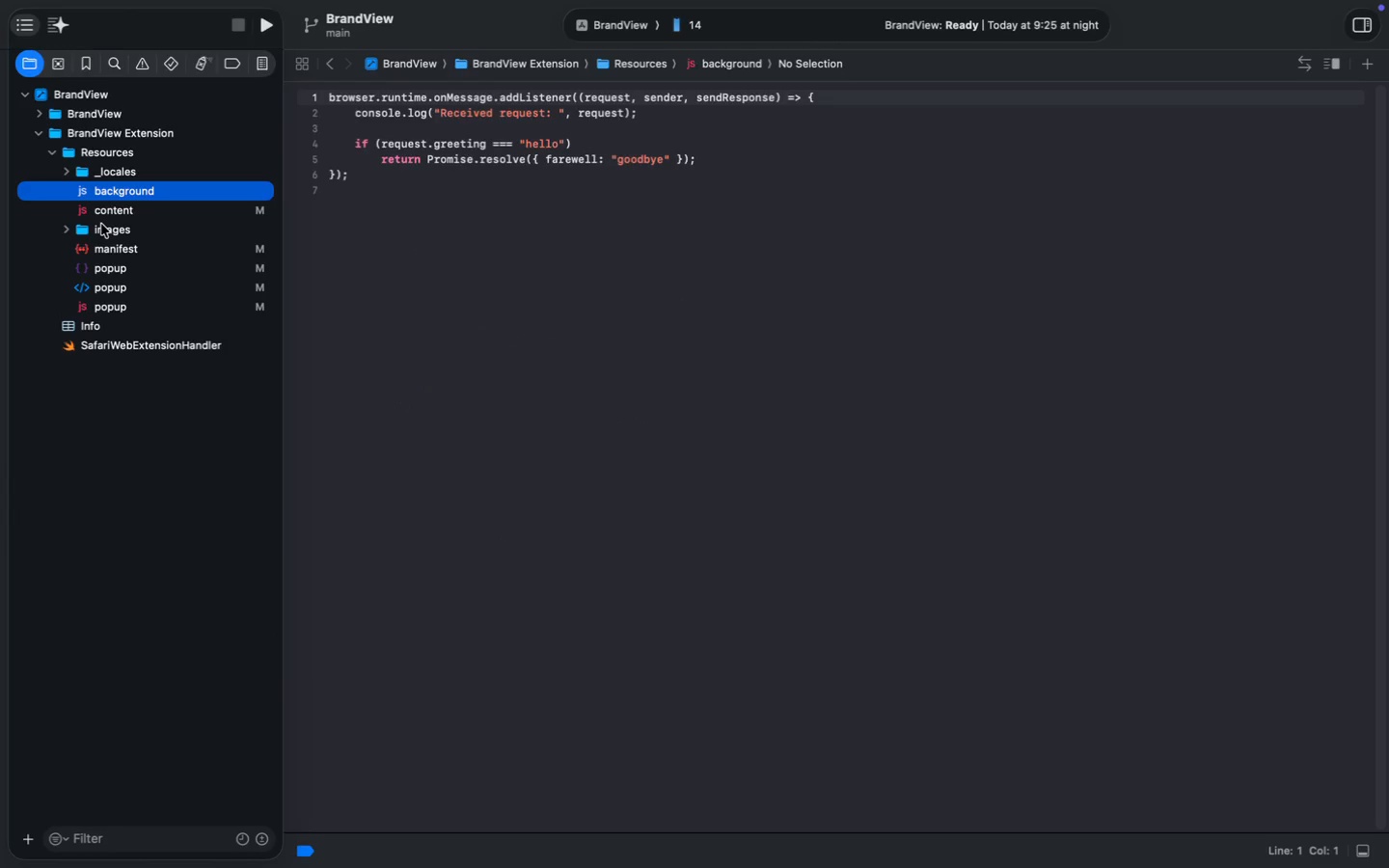 
left_click_drag(start_coordinate=[413, 223], to_coordinate=[308, 0])
 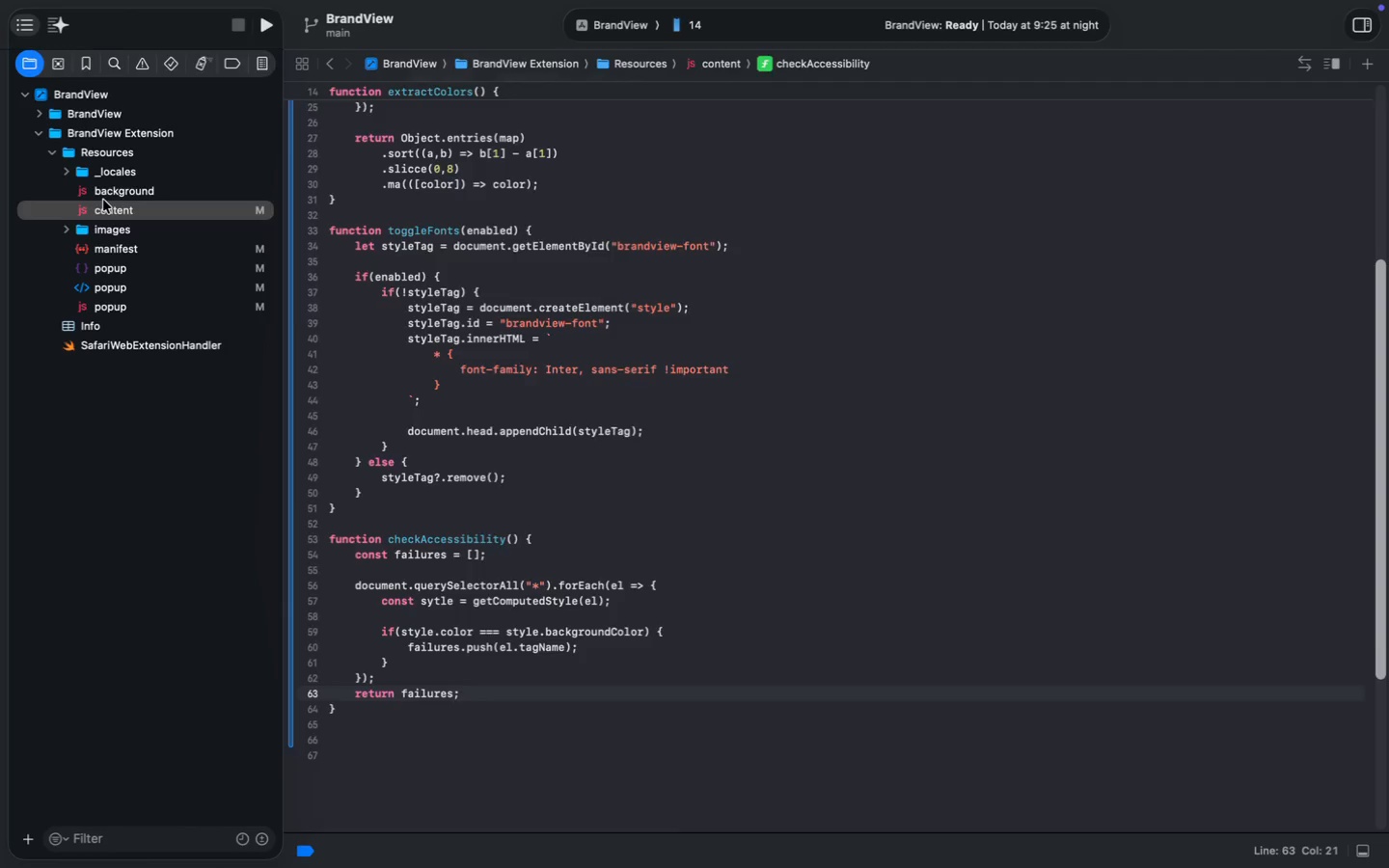 
type(browser.runtime,)
key(Backspace)
type(.onInstalled.addListener(()
 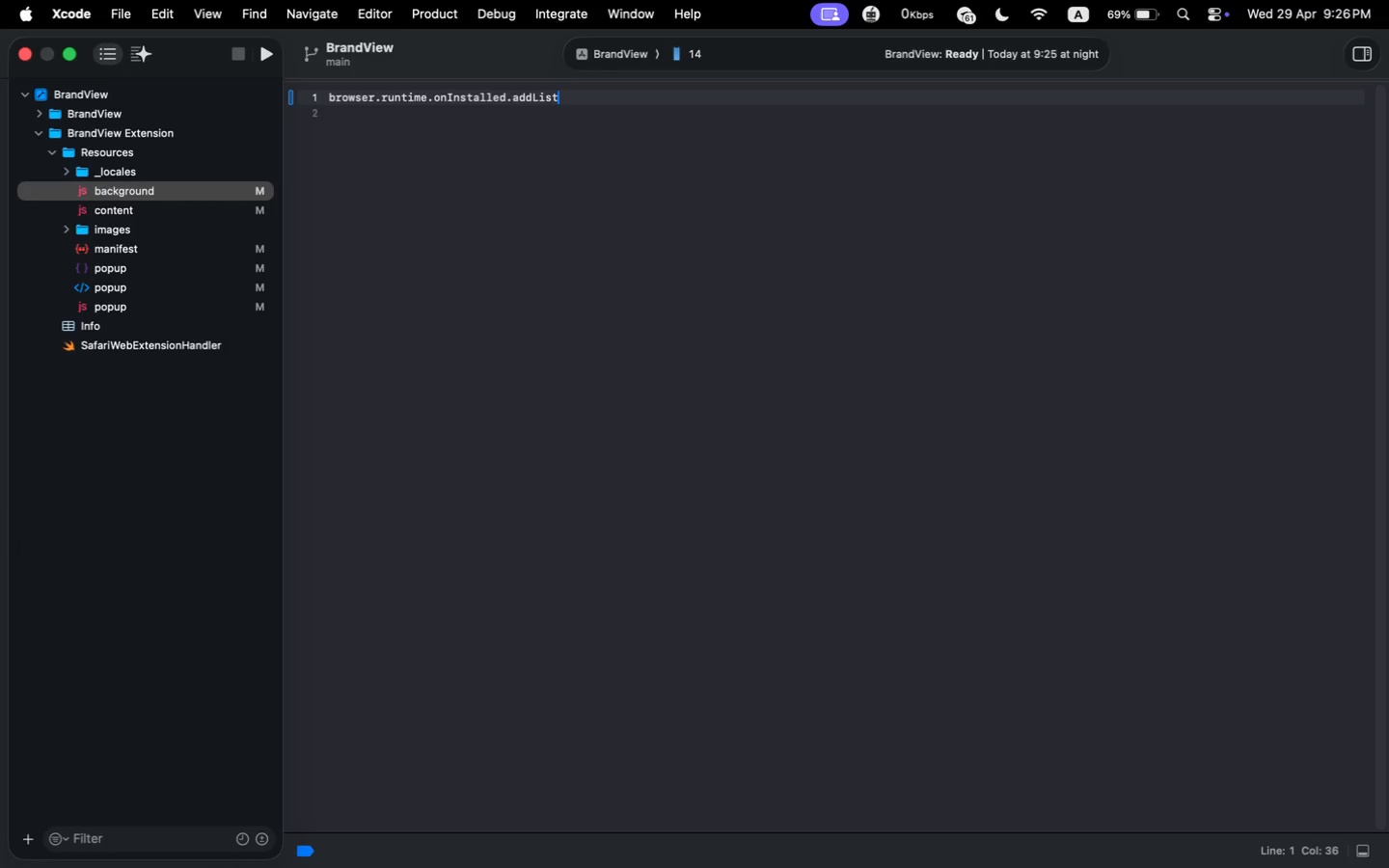 
key(ArrowRight)
 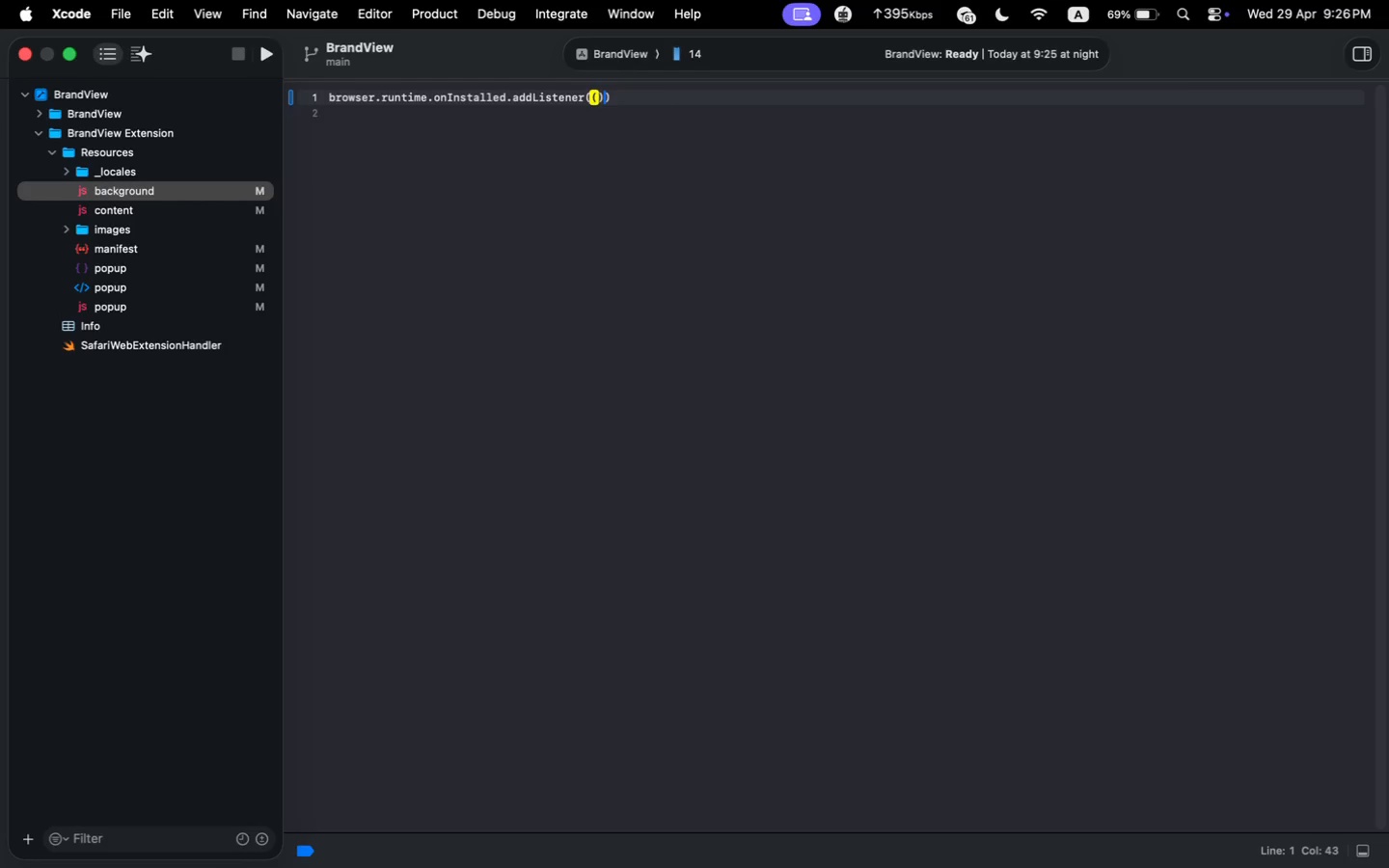 
key(Space)
 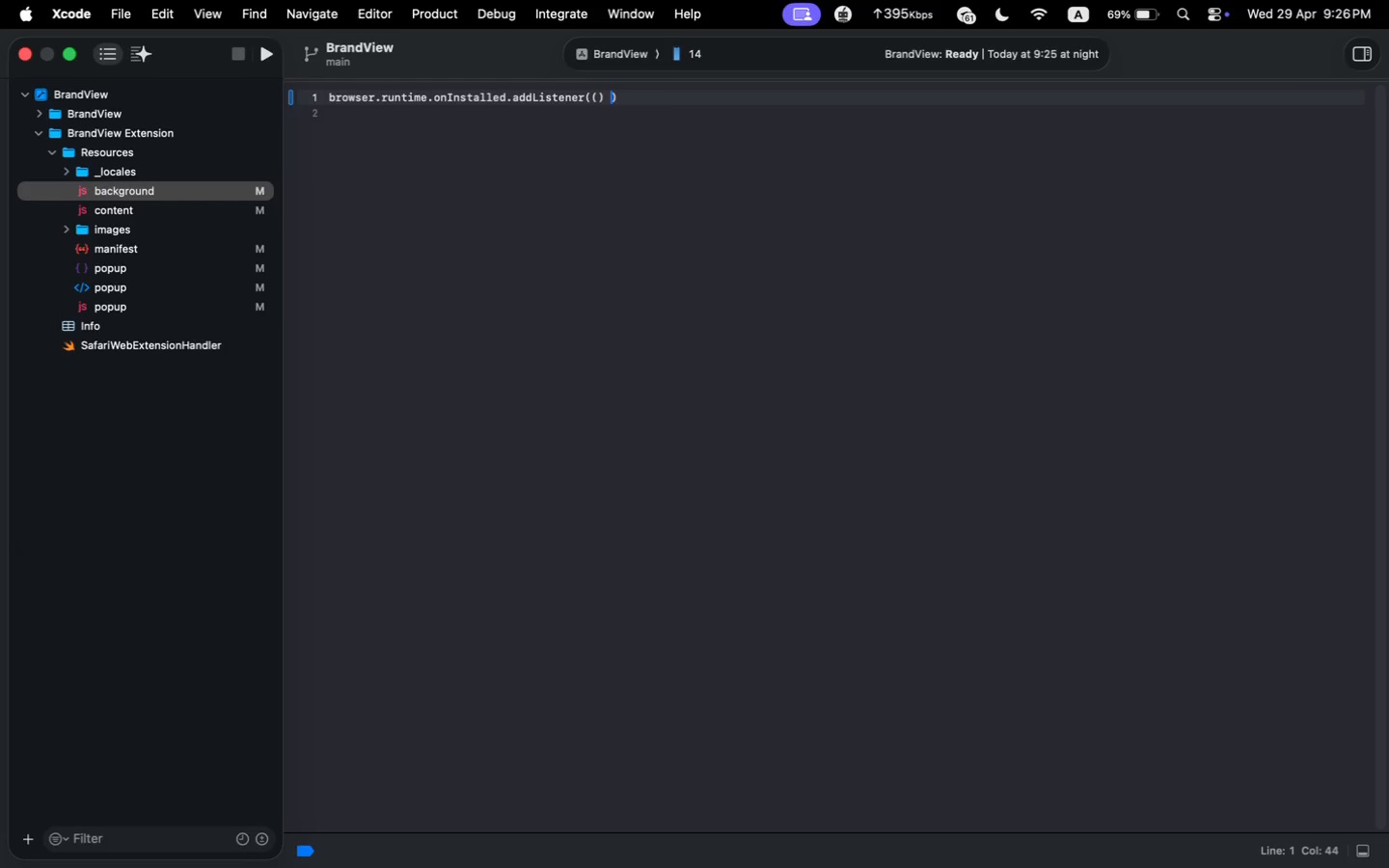 
key(Equal)
 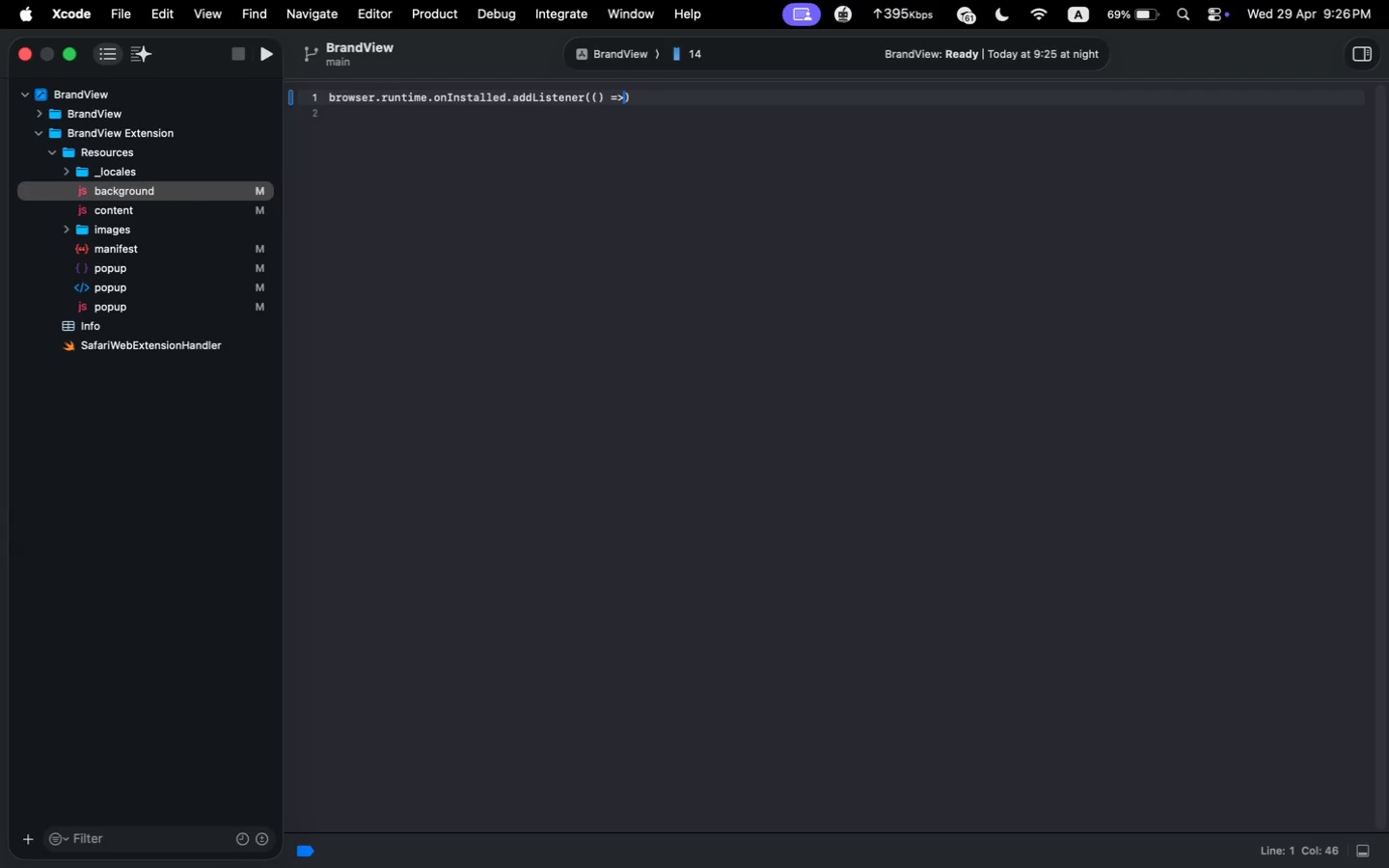 
key(Shift+Period)
 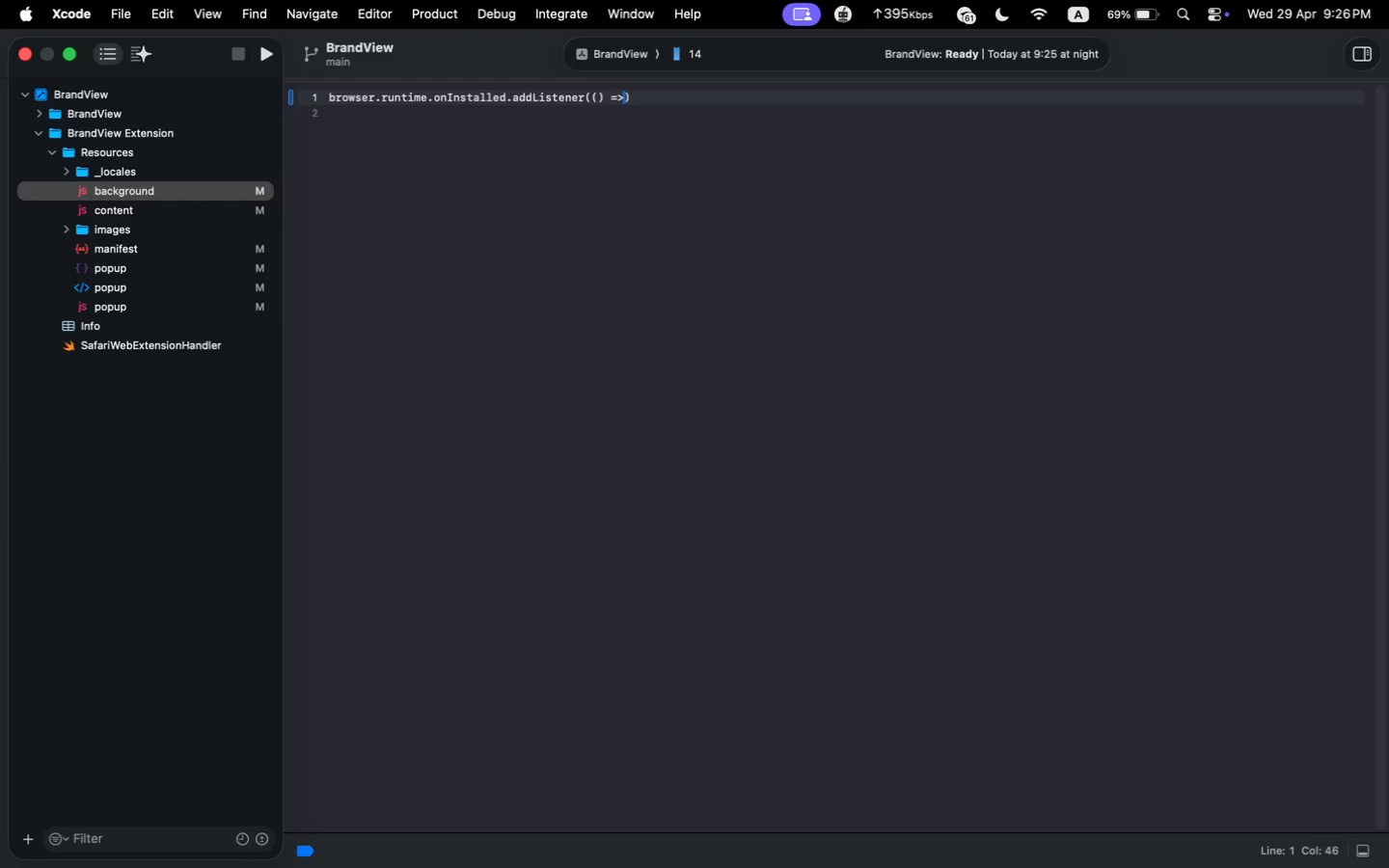 
key(Space)
 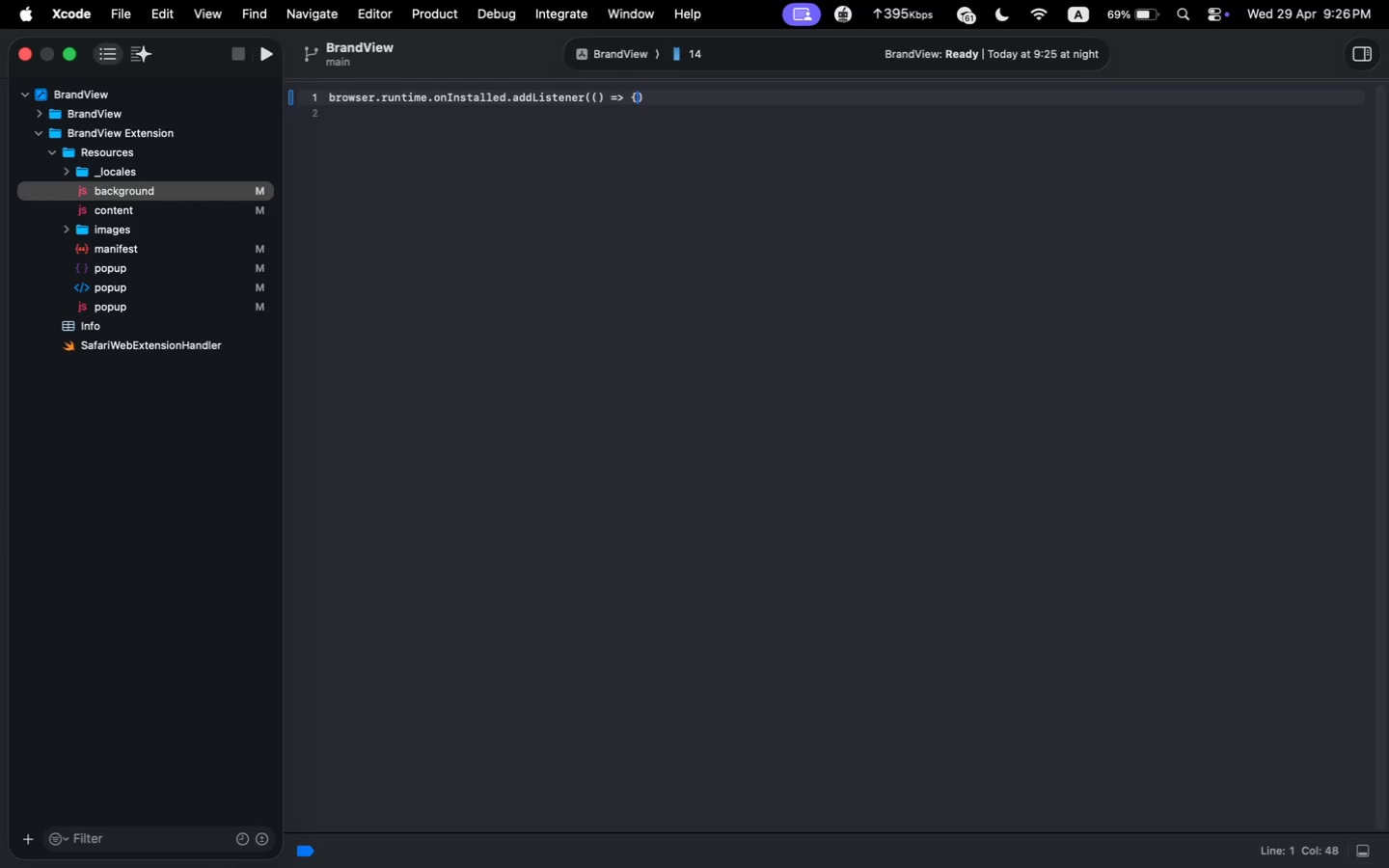 
key(Shift+BracketLeft)
 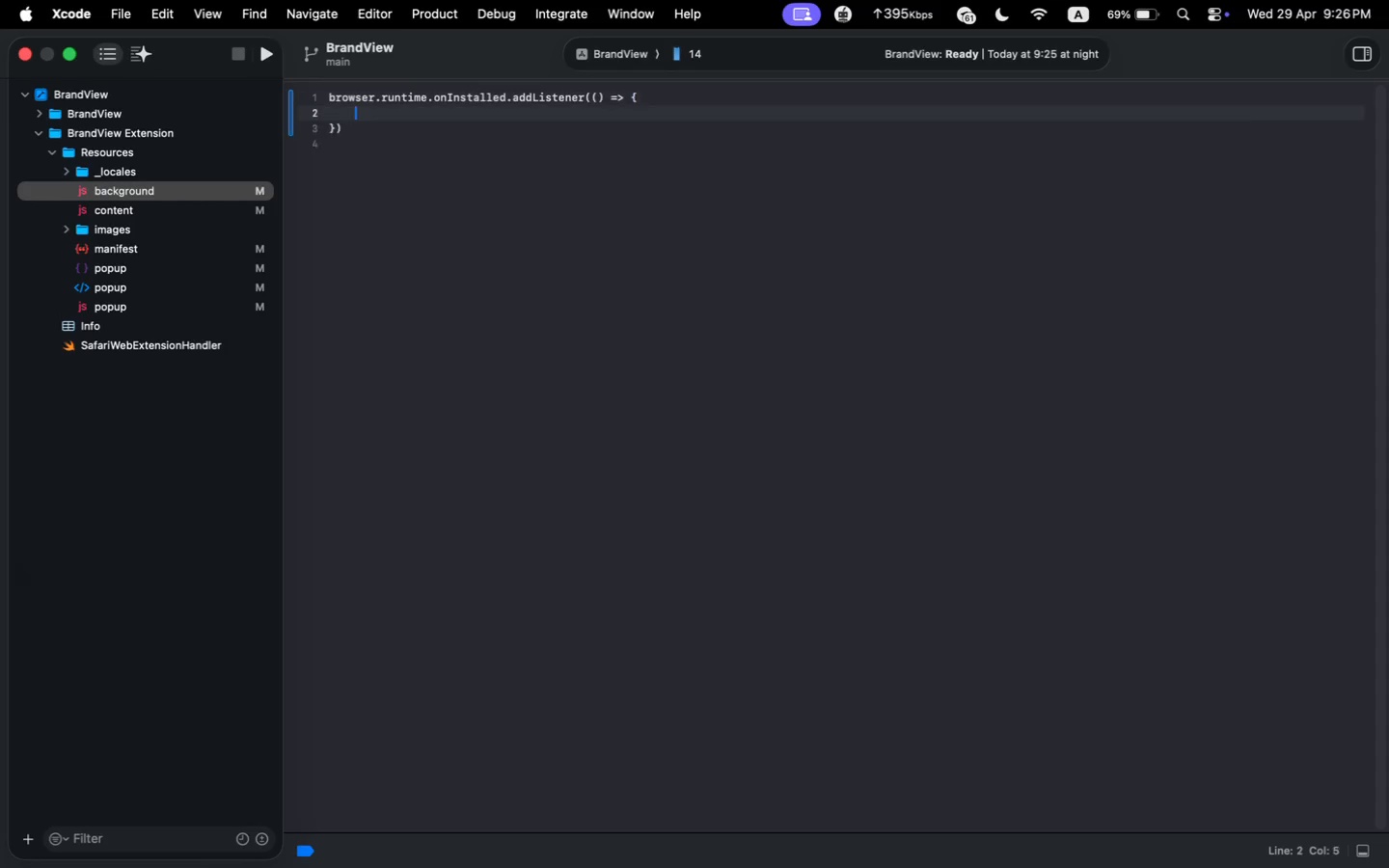 
key(Enter)
 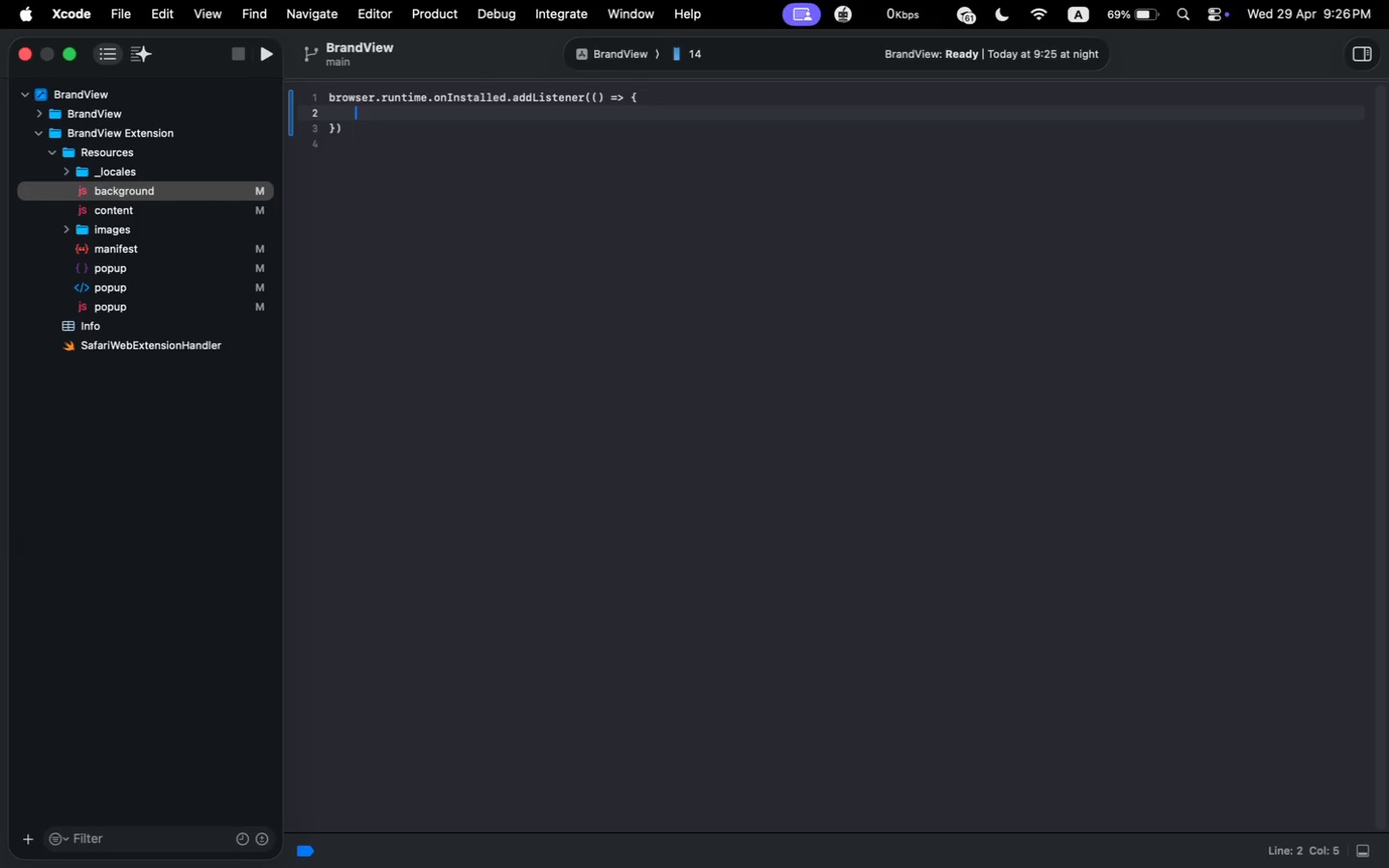 
type(console.log("ba)
key(Backspace)
key(Backspace)
type(BrandView installed)